 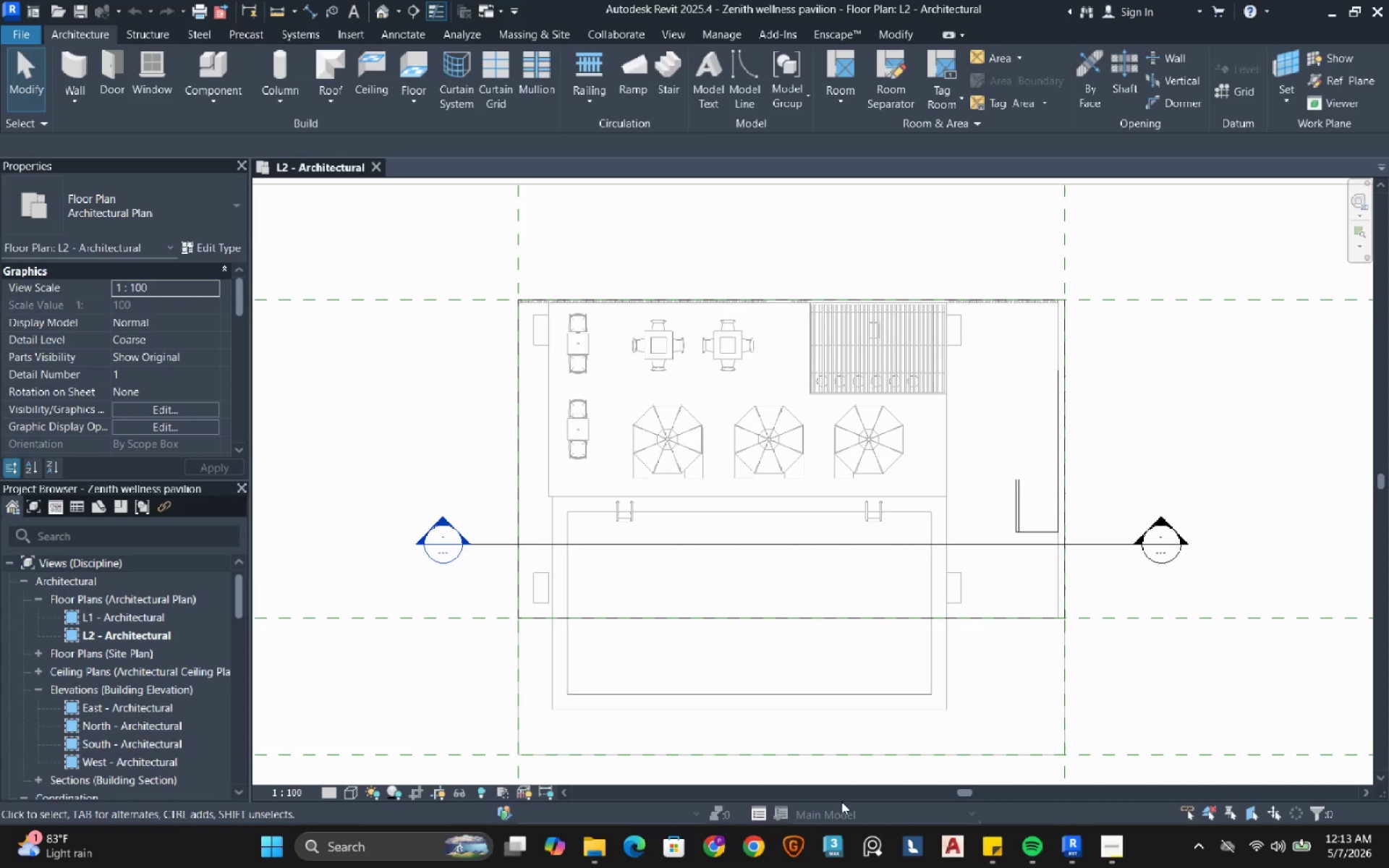 
double_click([799, 373])
 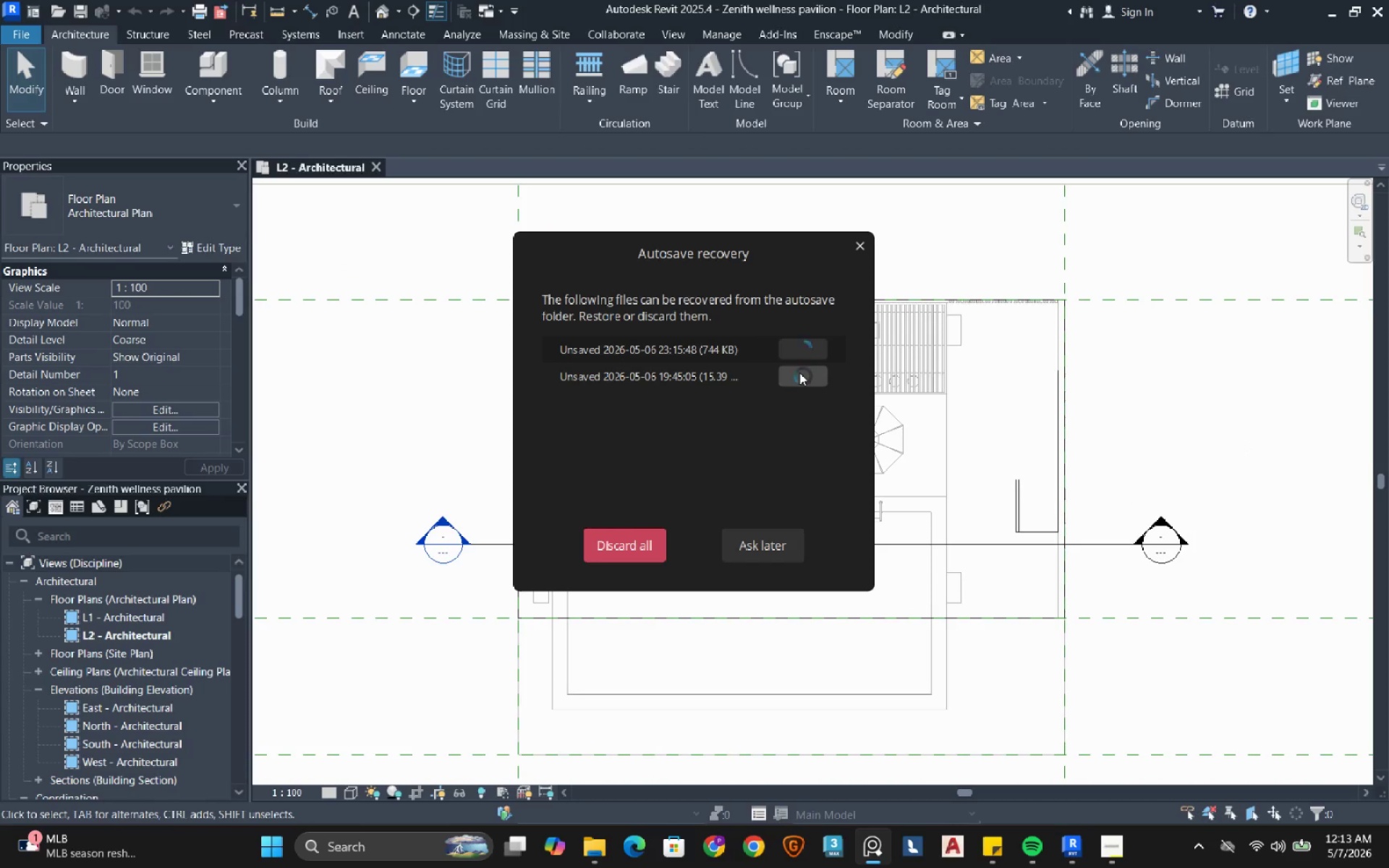 
wait(8.8)
 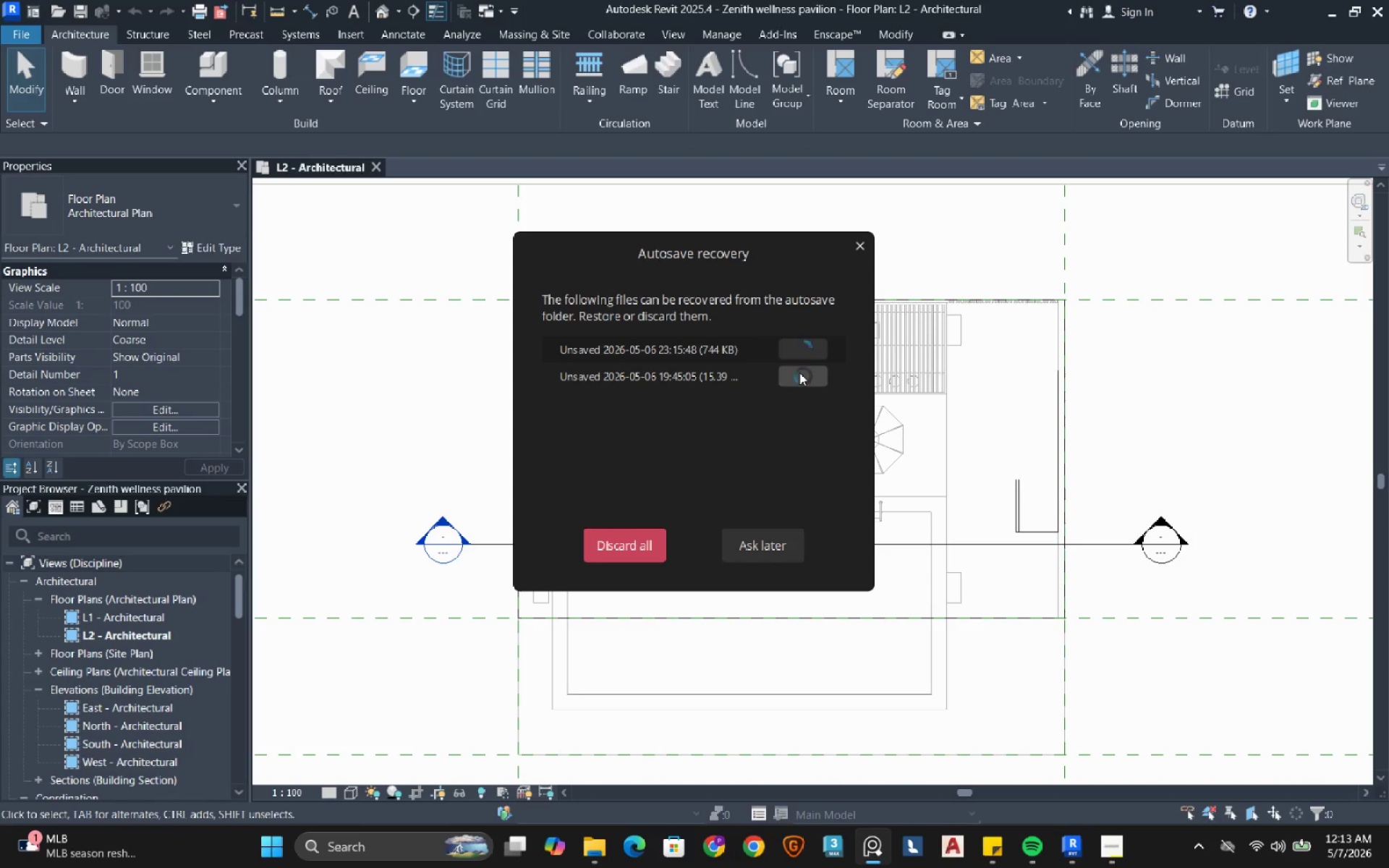 
left_click([1374, 54])
 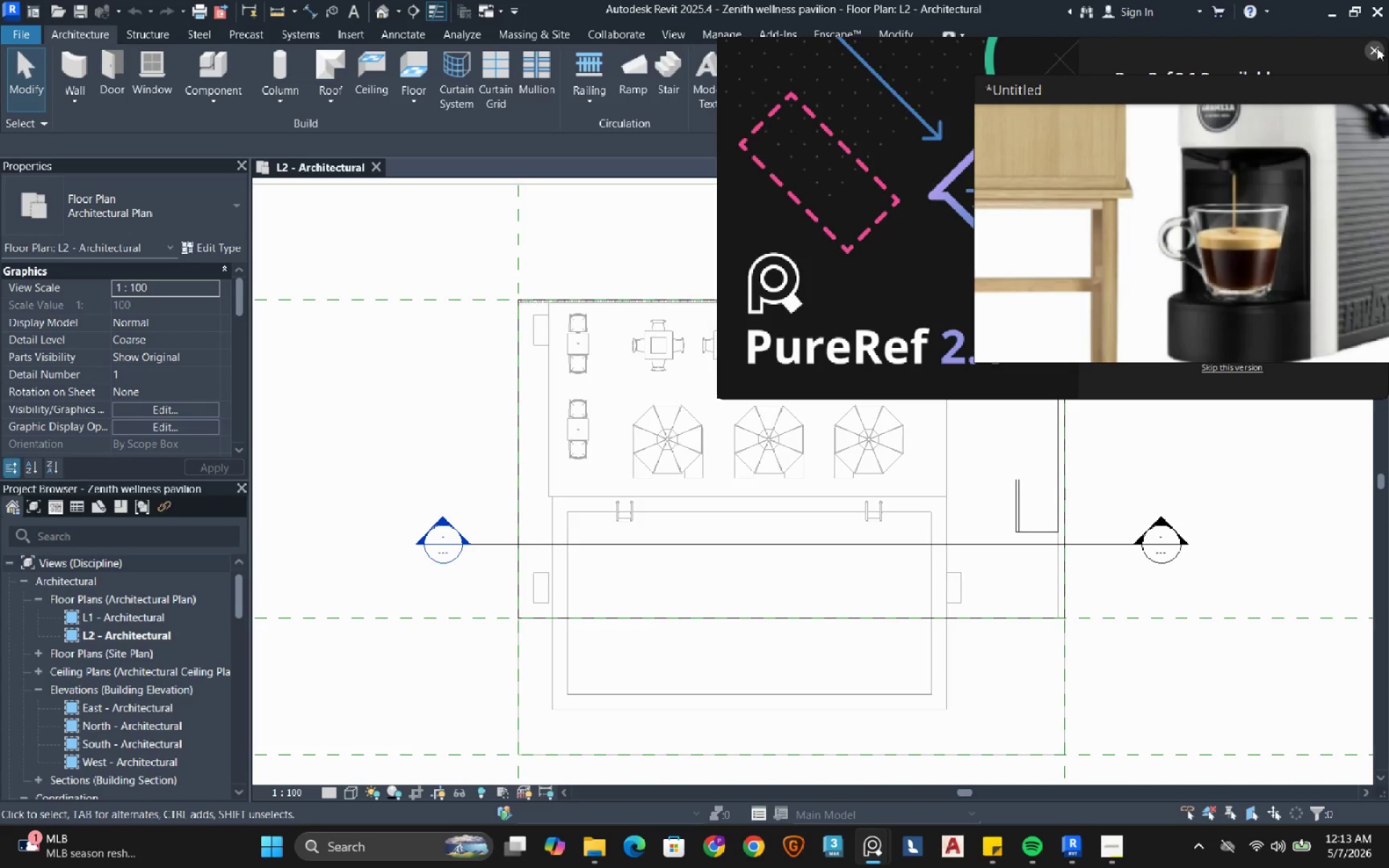 
left_click([1377, 48])
 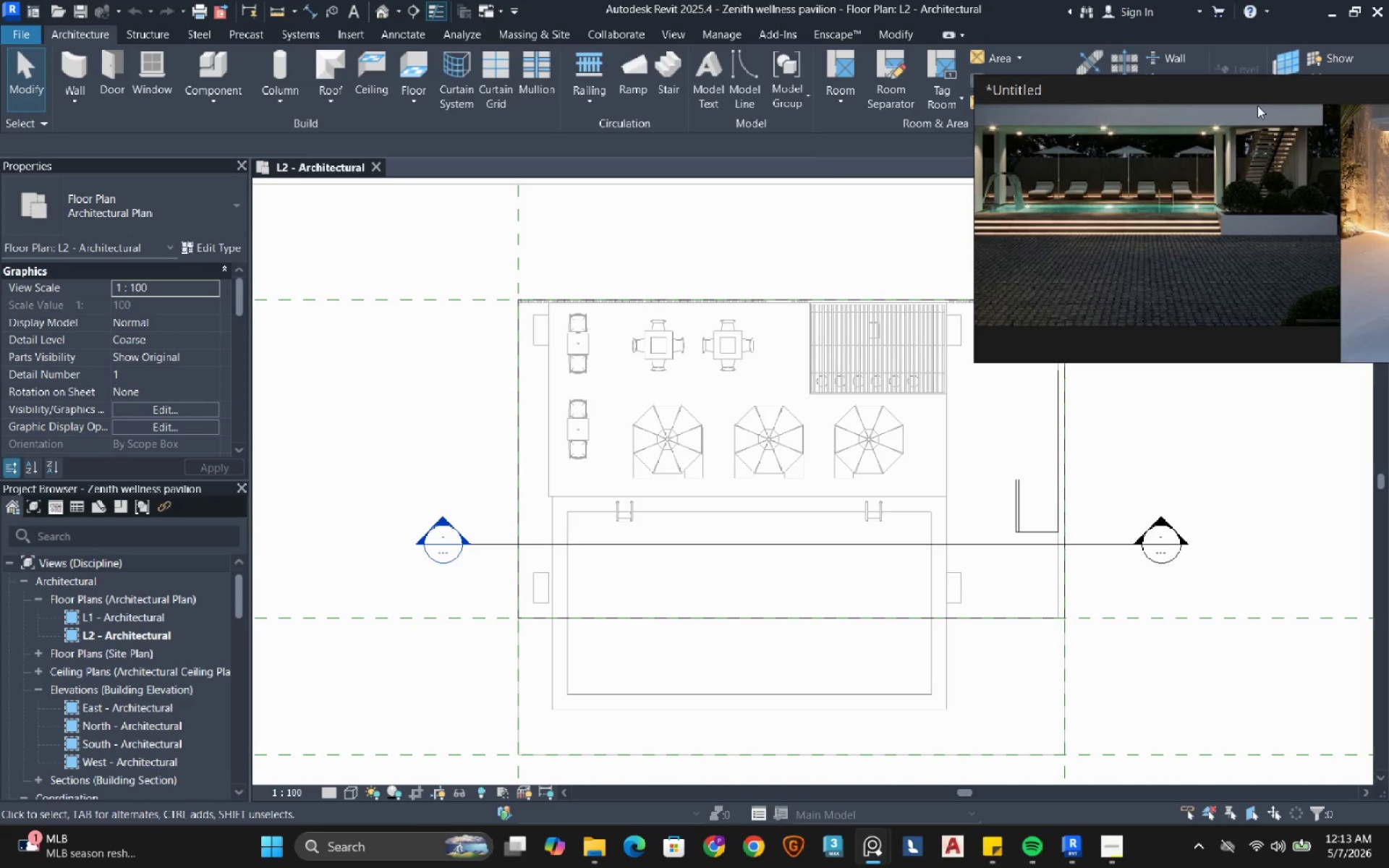 
left_click_drag(start_coordinate=[1270, 91], to_coordinate=[1171, 179])
 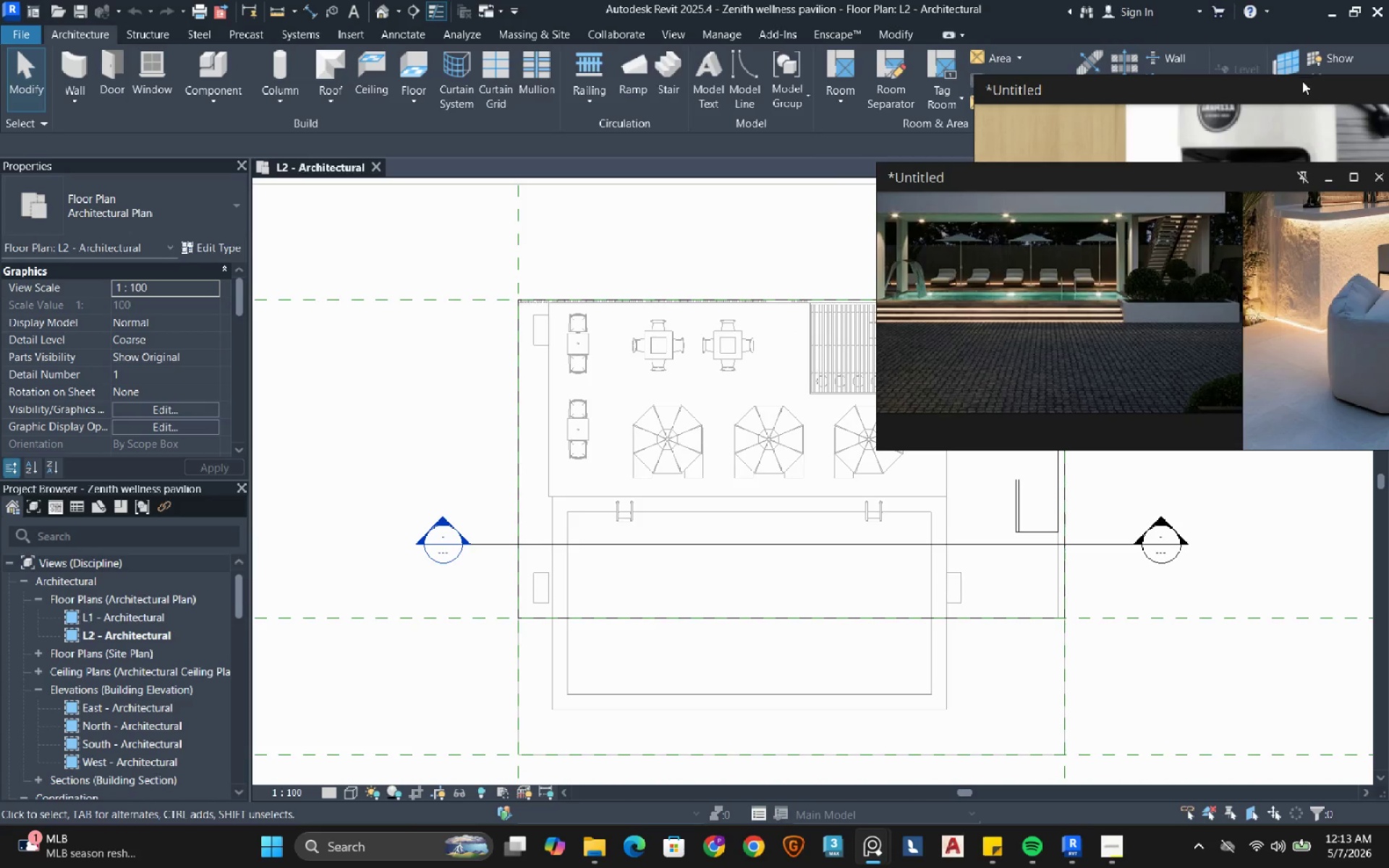 
left_click_drag(start_coordinate=[1302, 82], to_coordinate=[1192, 80])
 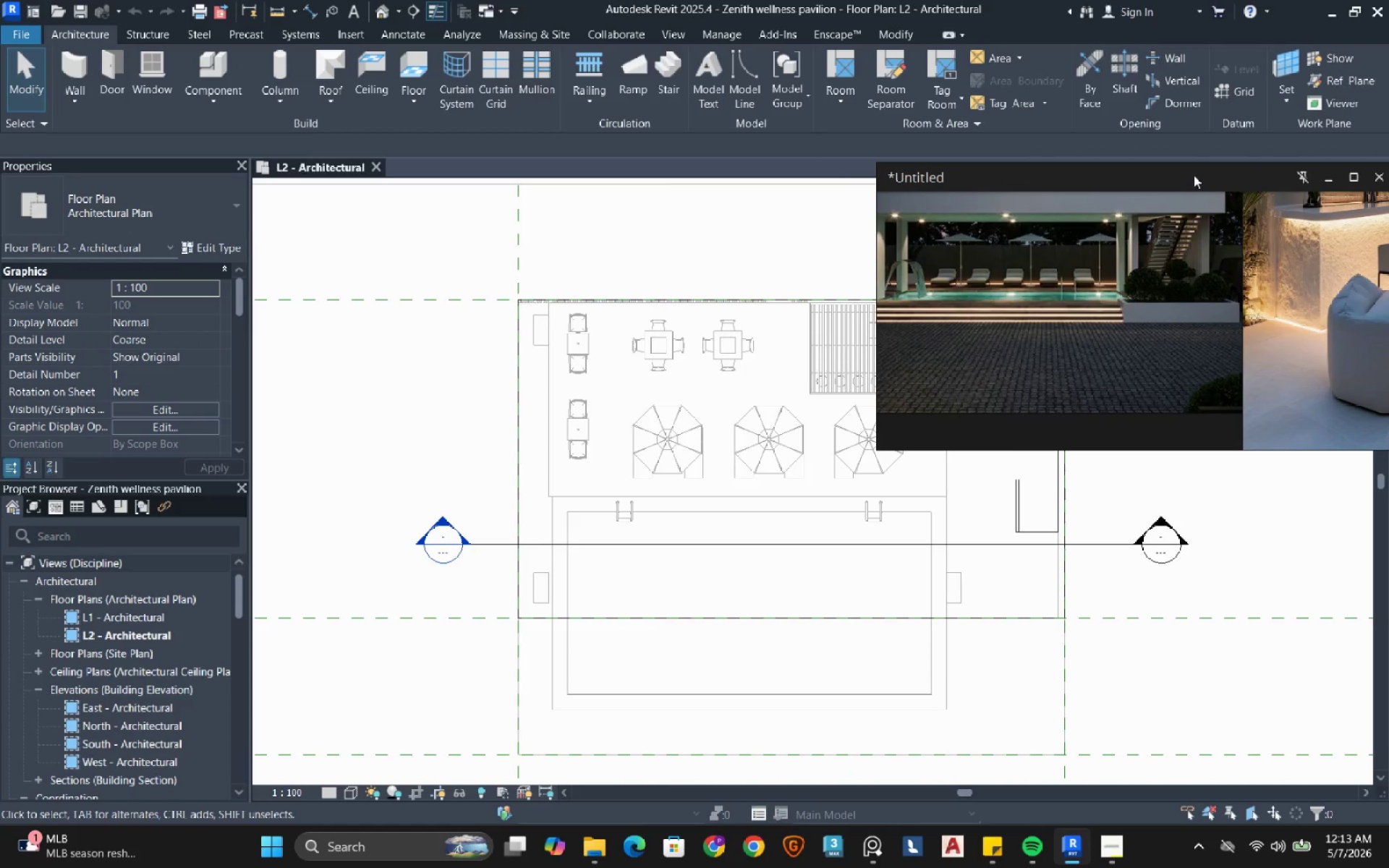 
left_click_drag(start_coordinate=[1194, 171], to_coordinate=[1213, 14])
 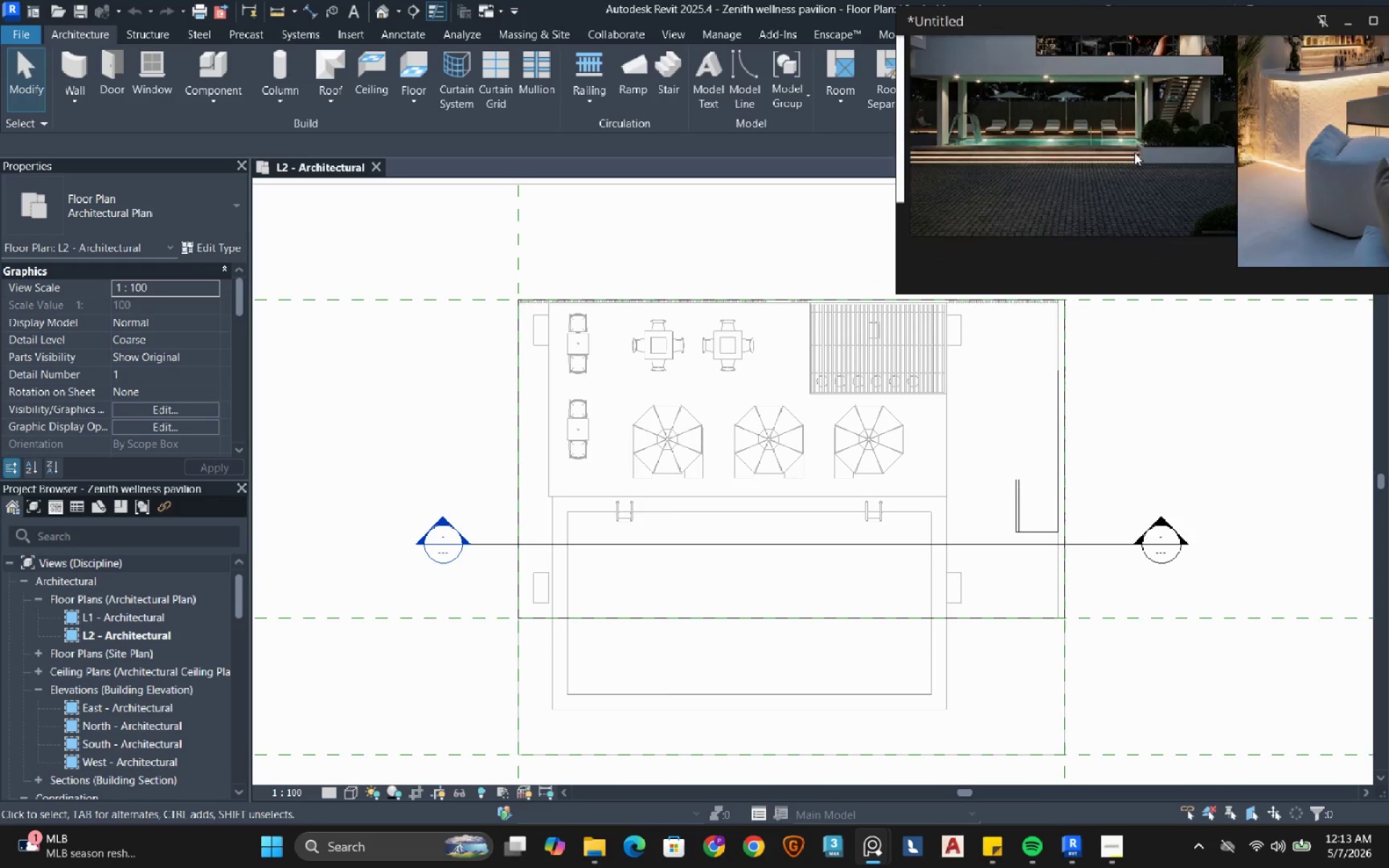 
scroll: coordinate [1134, 153], scroll_direction: down, amount: 2.0
 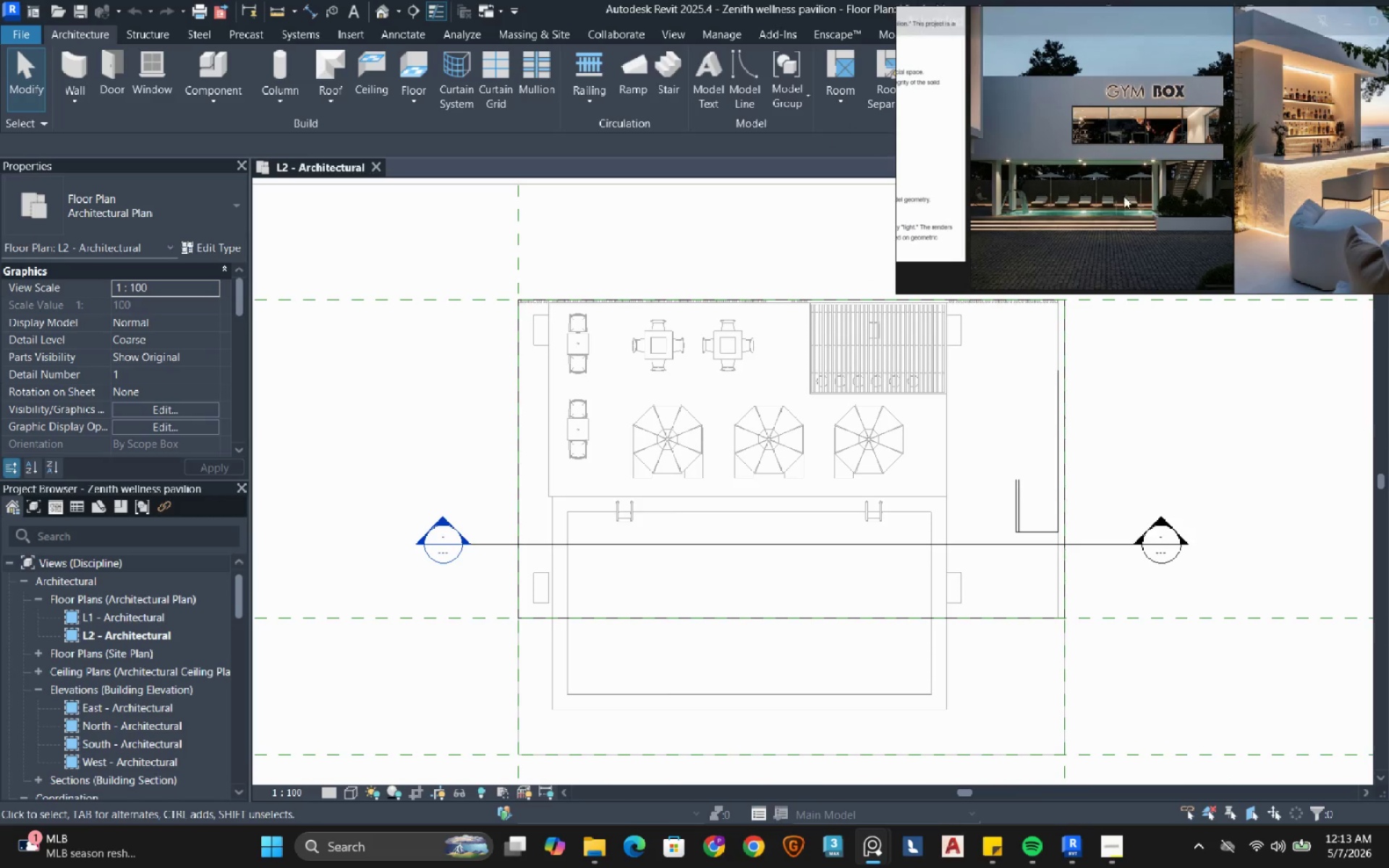 
scroll: coordinate [1102, 138], scroll_direction: up, amount: 2.0
 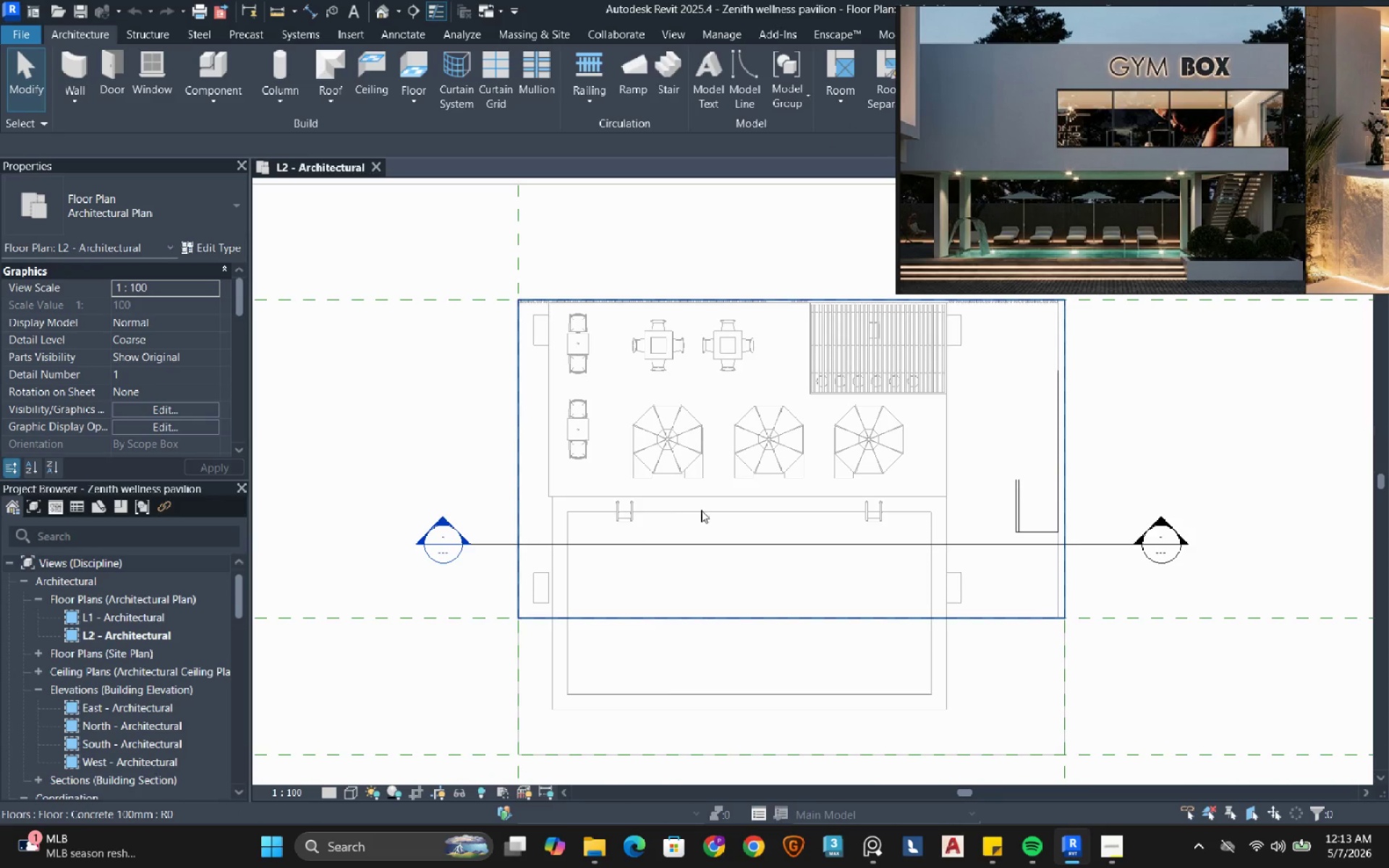 
scroll: coordinate [636, 549], scroll_direction: down, amount: 1.0
 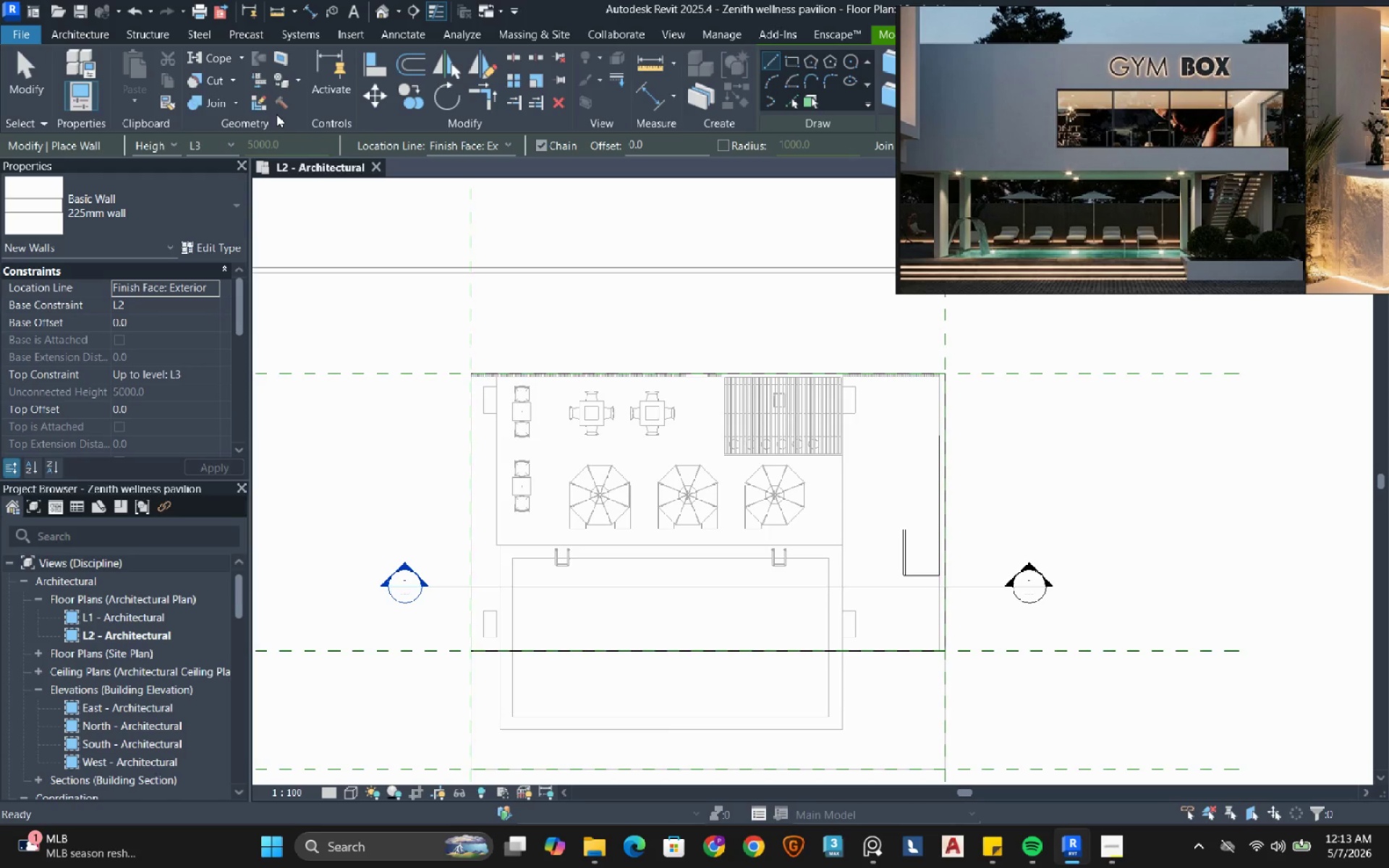 
wait(11.46)
 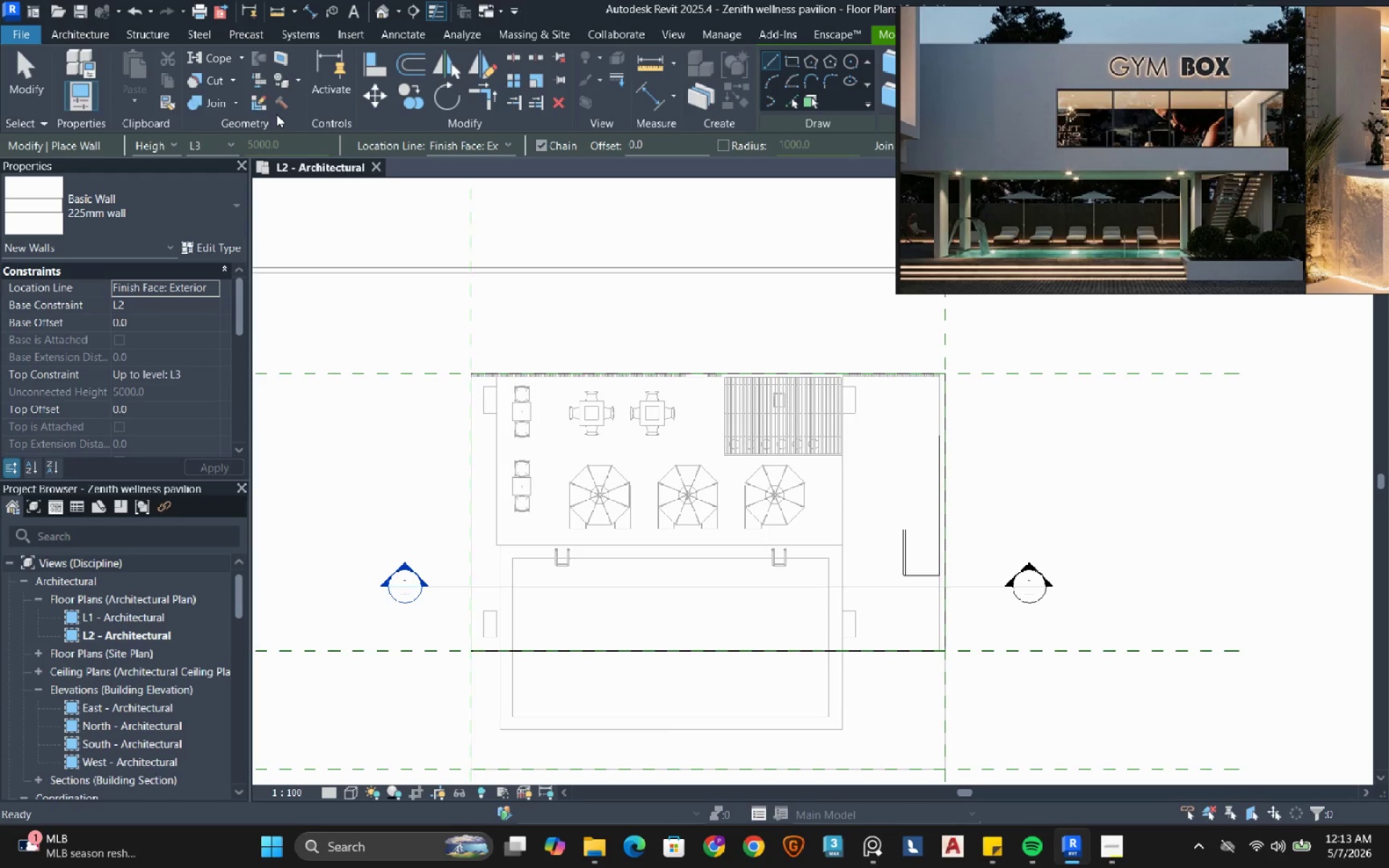 
left_click([470, 648])
 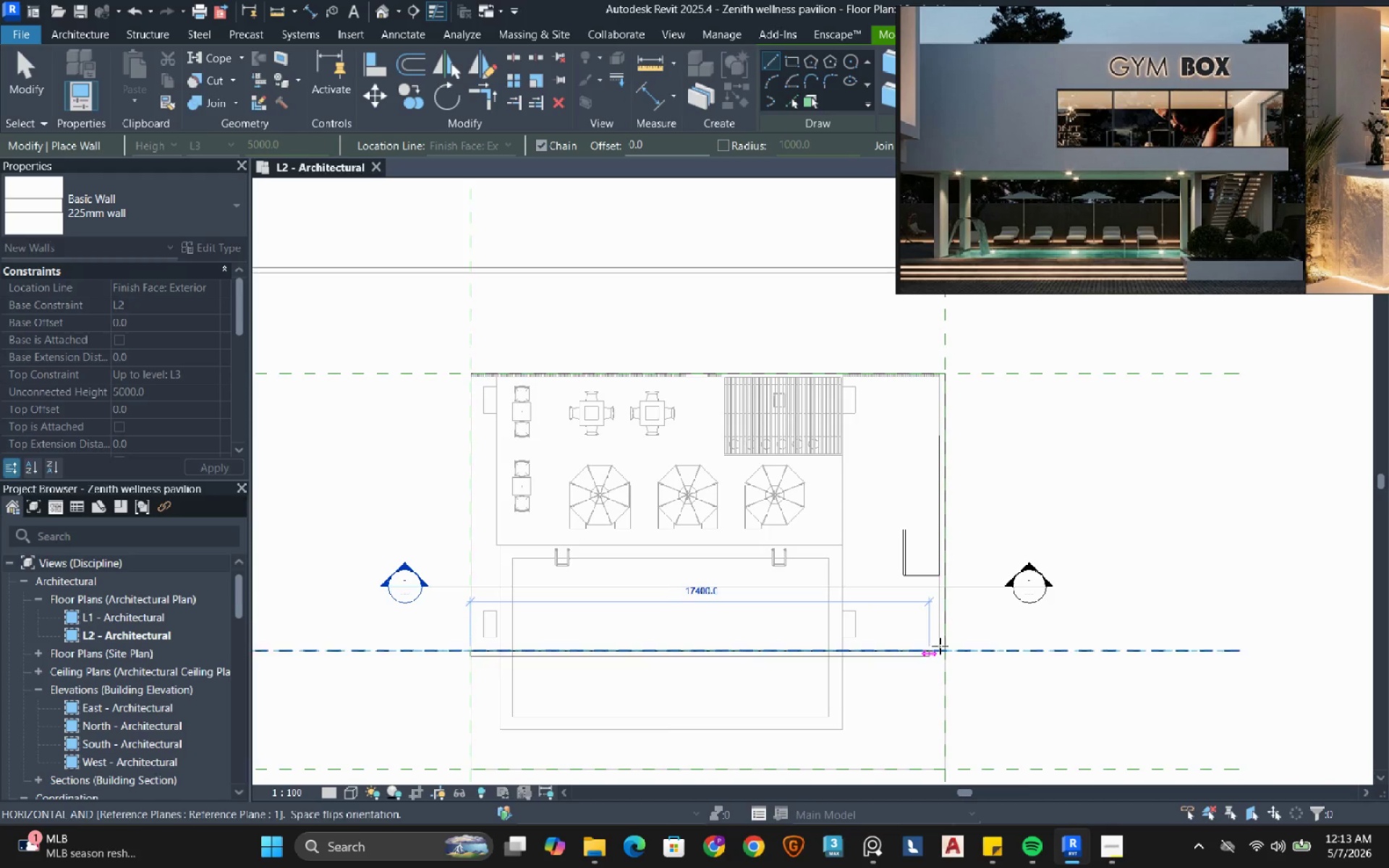 
key(Space)
 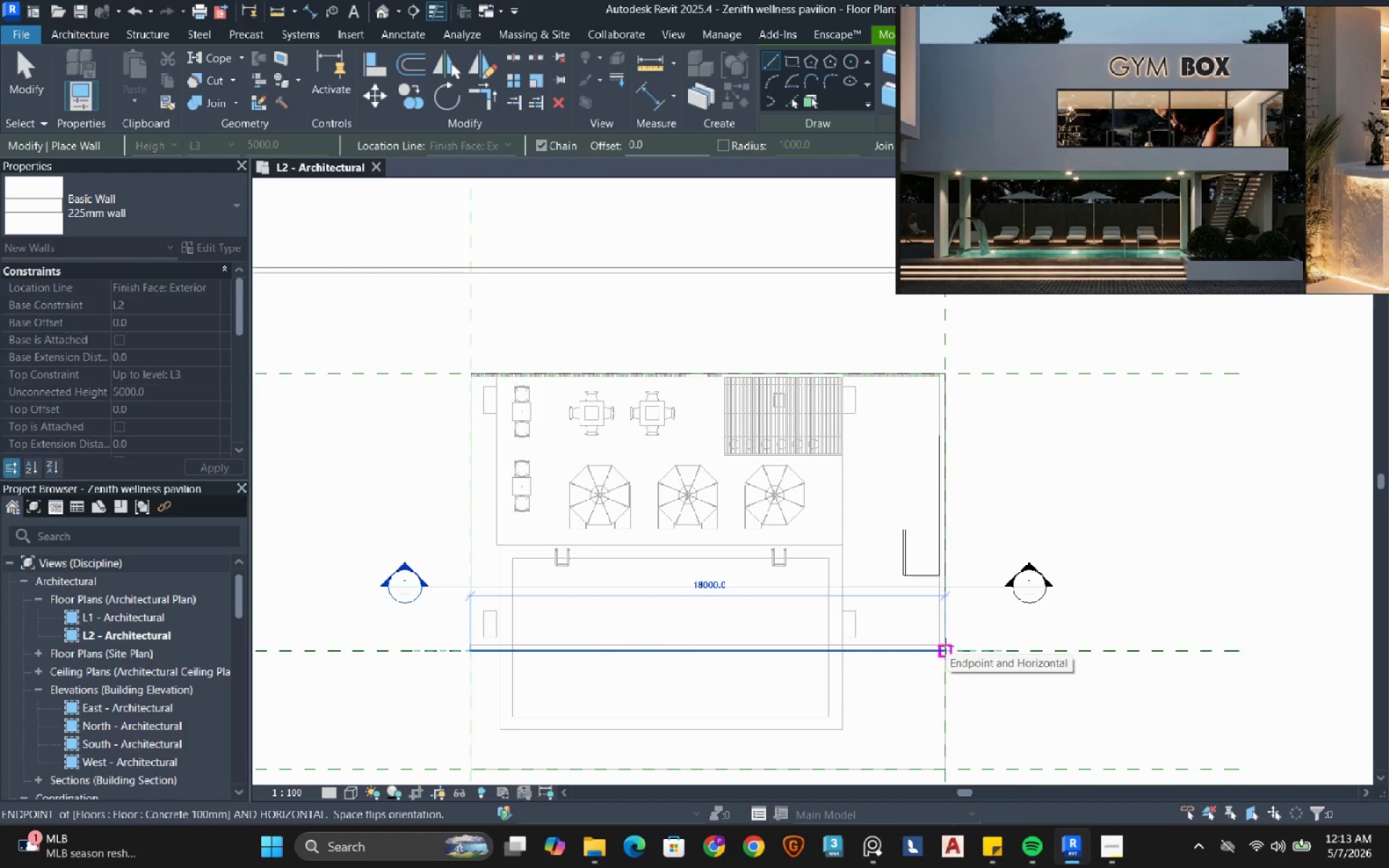 
left_click([946, 646])
 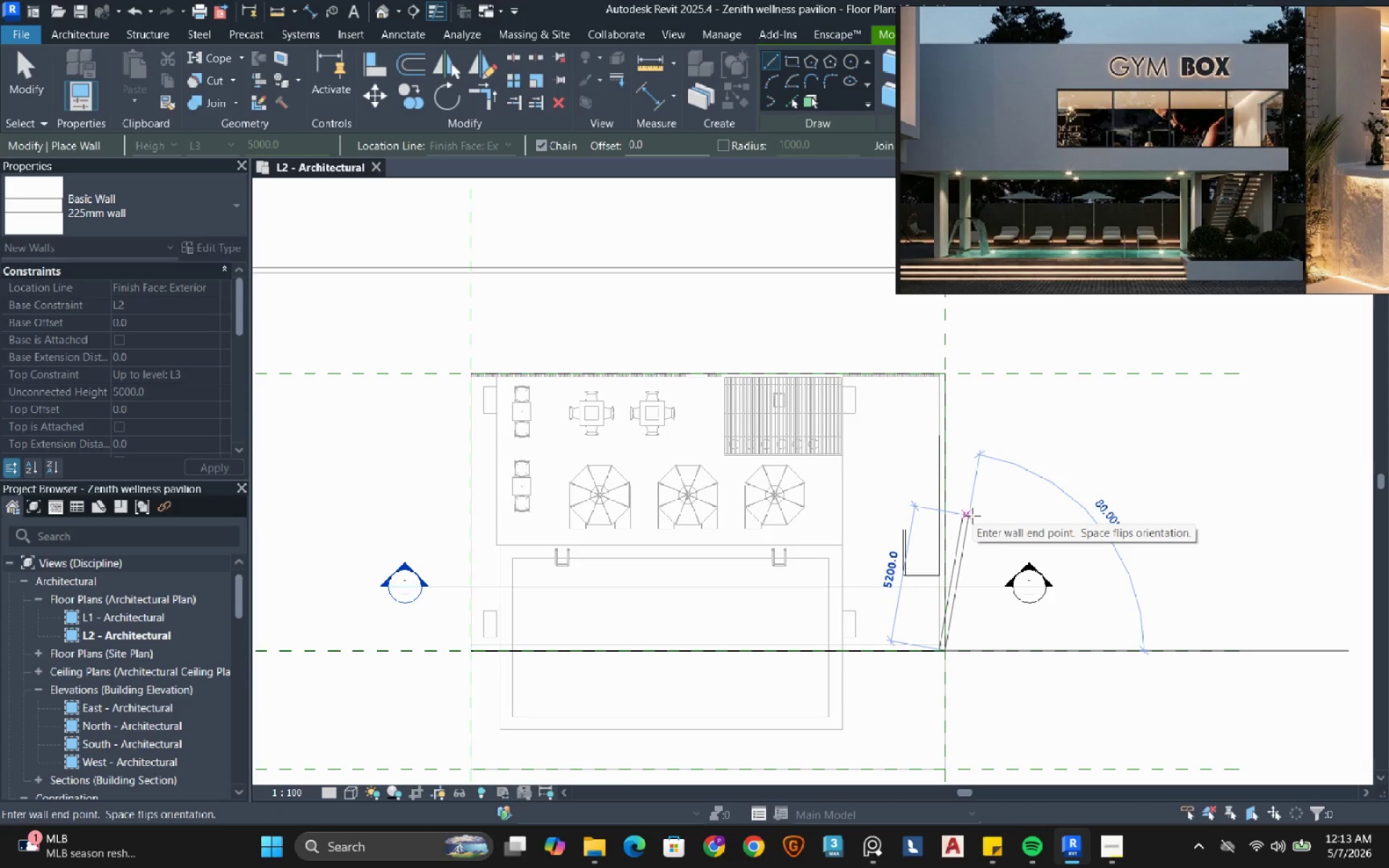 
wait(5.53)
 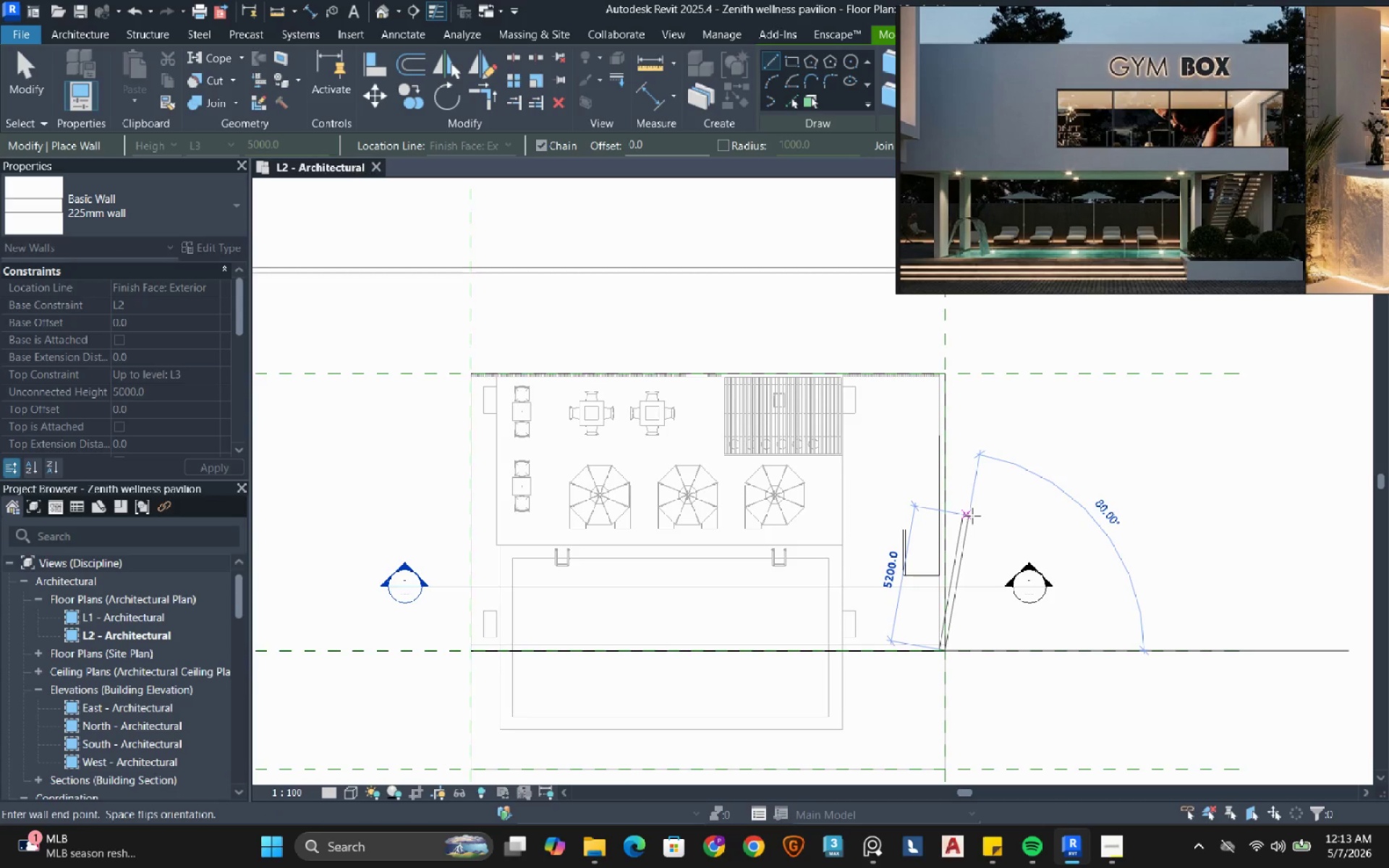 
key(Escape)
 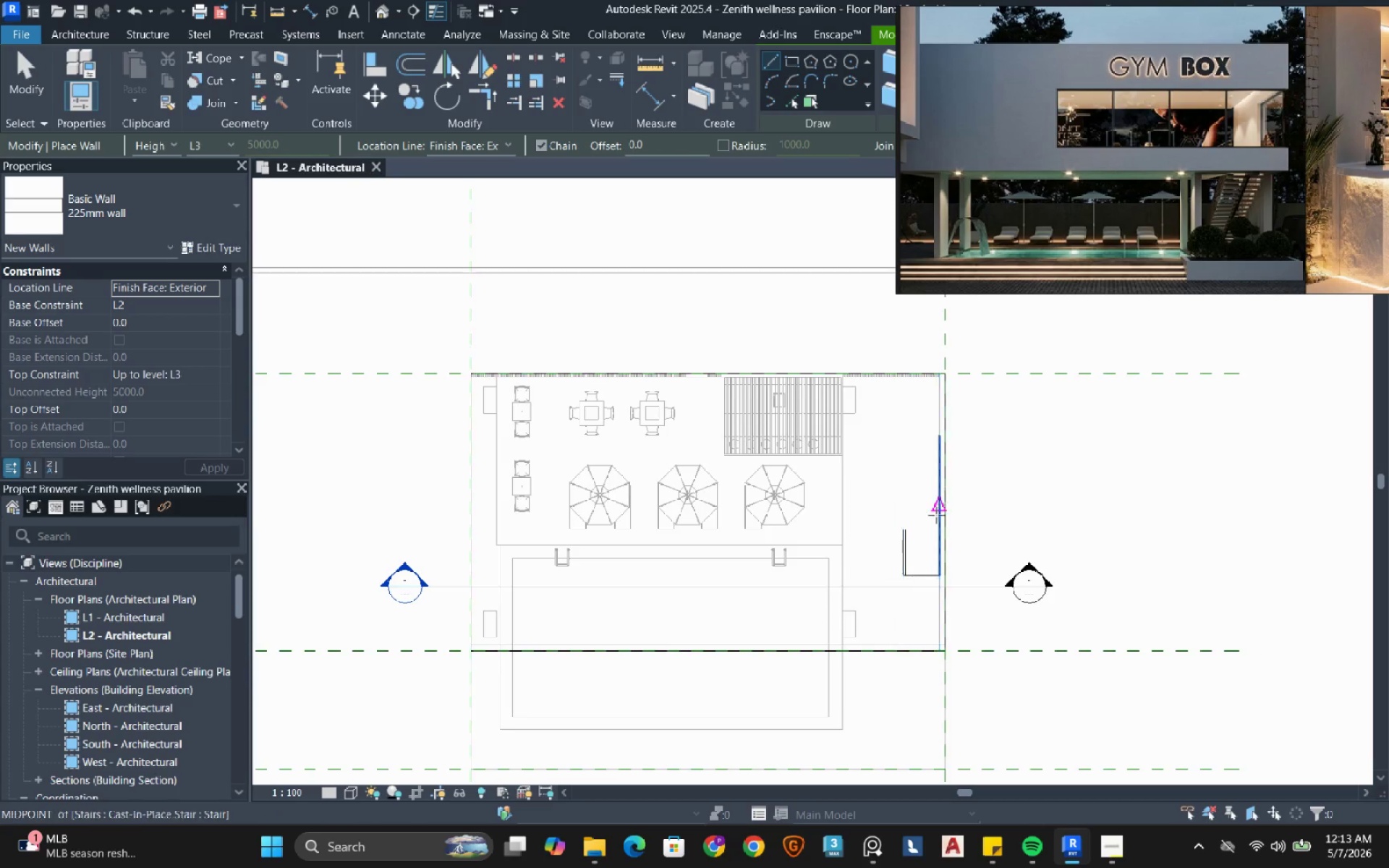 
key(Escape)
 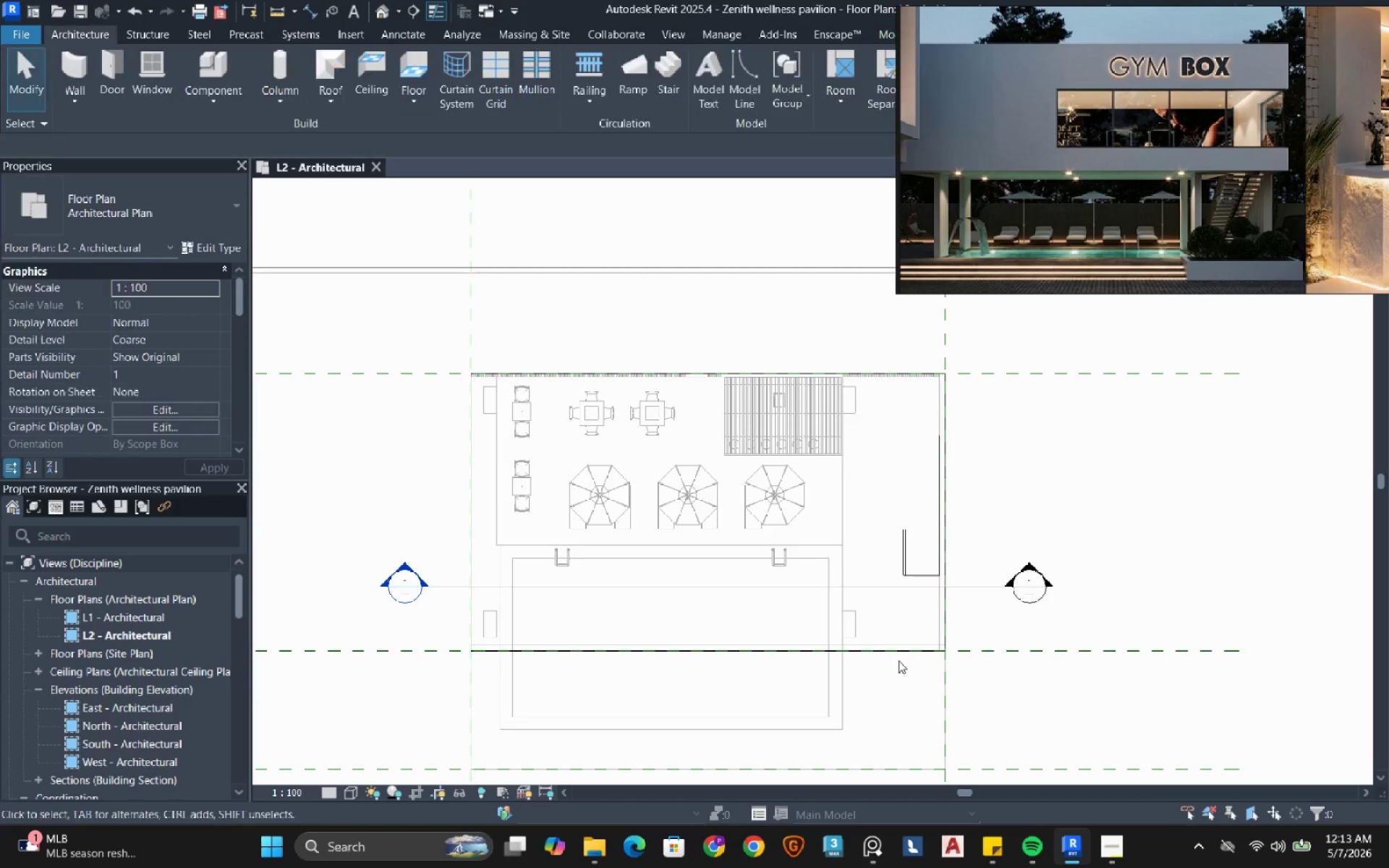 
key(Escape)
 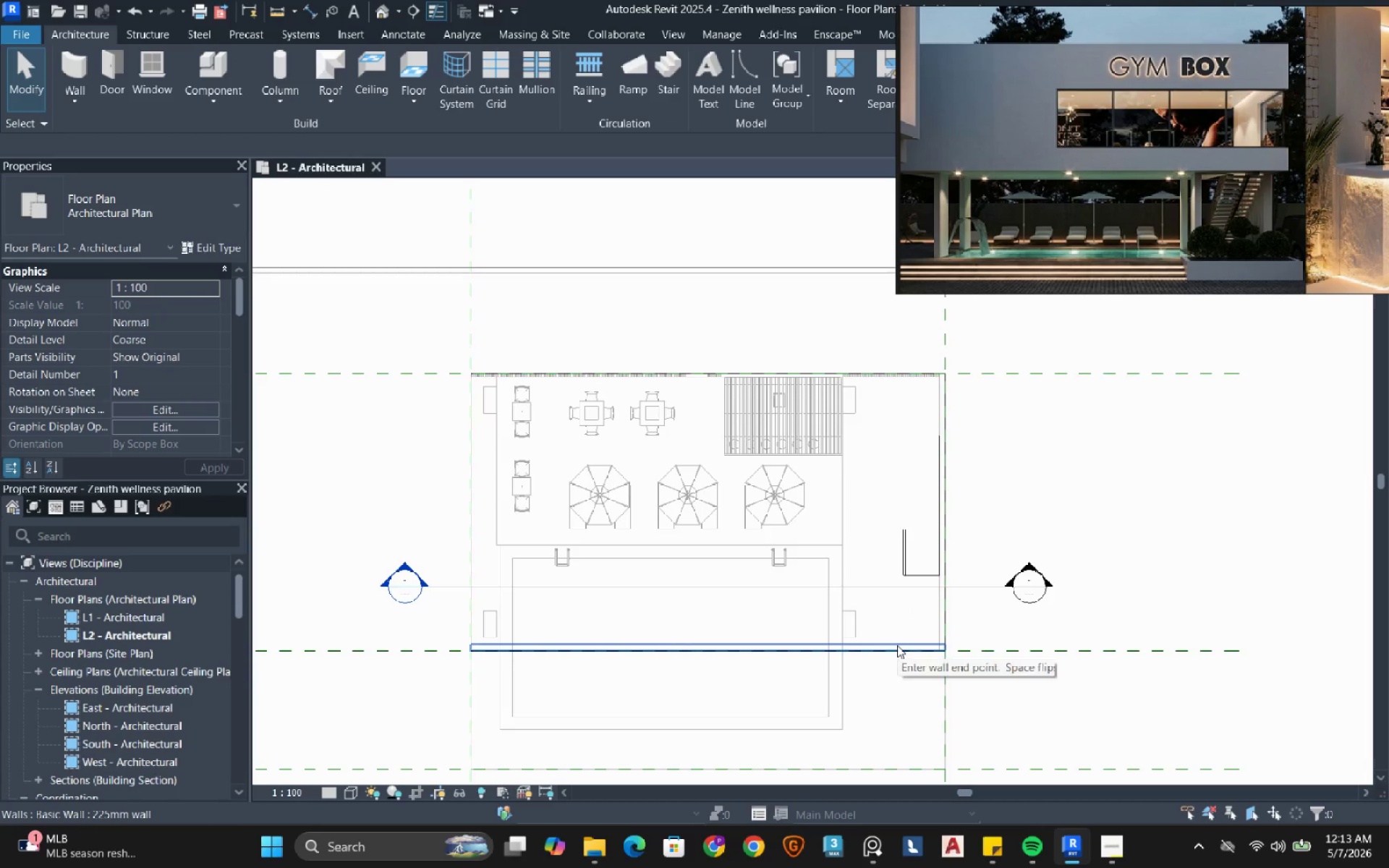 
left_click([897, 645])
 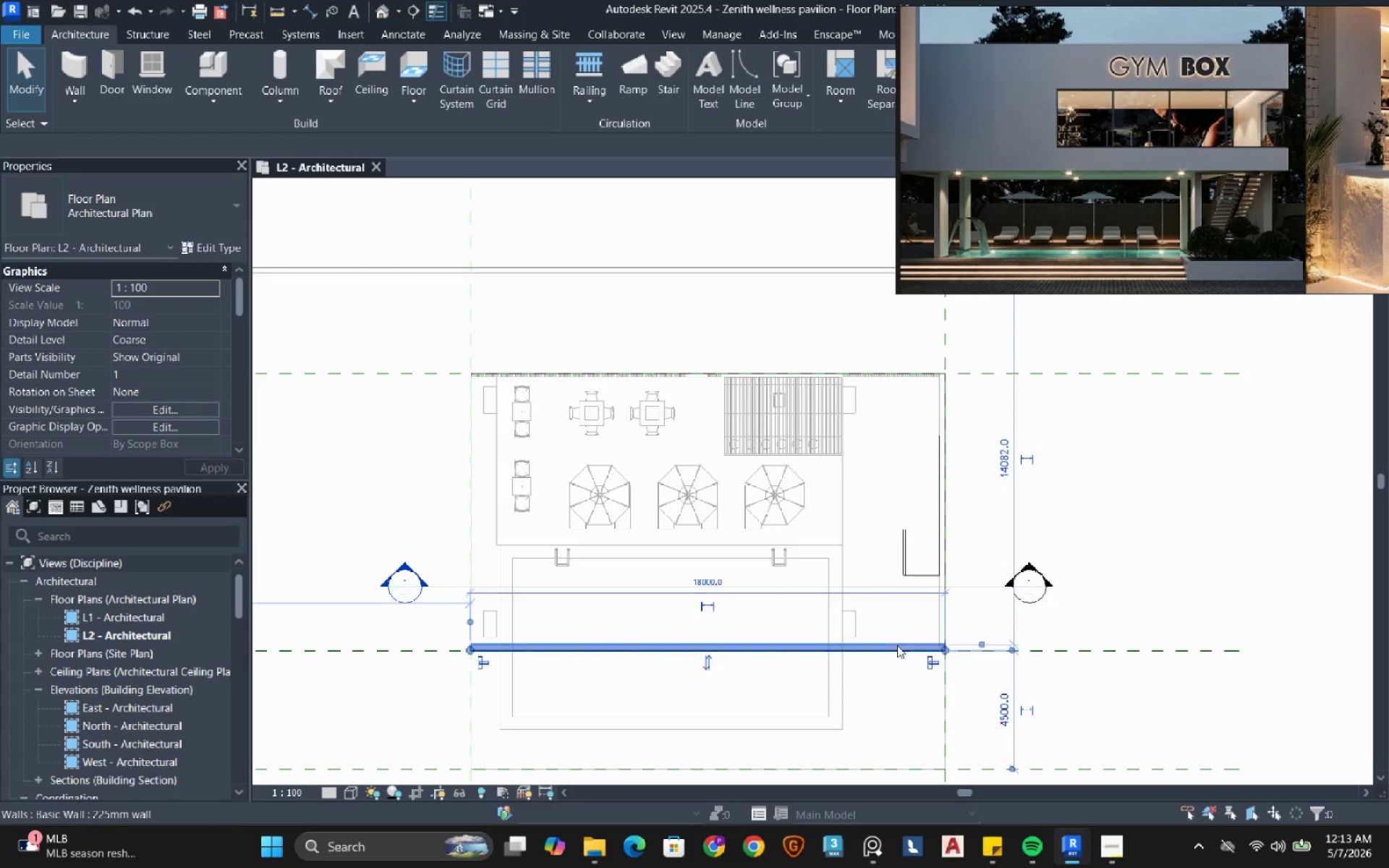 
key(Space)
 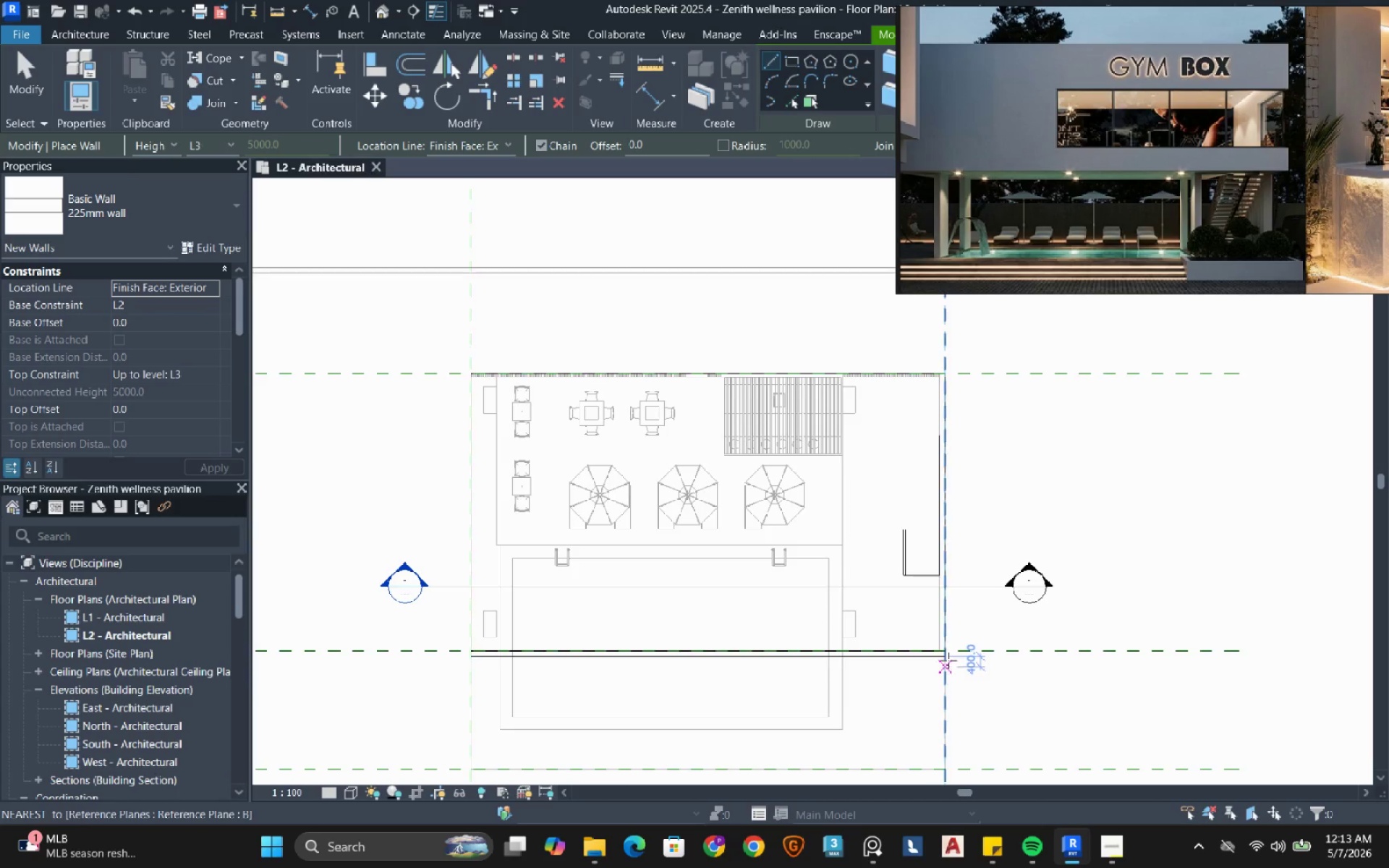 
left_click_drag(start_coordinate=[946, 664], to_coordinate=[945, 660])
 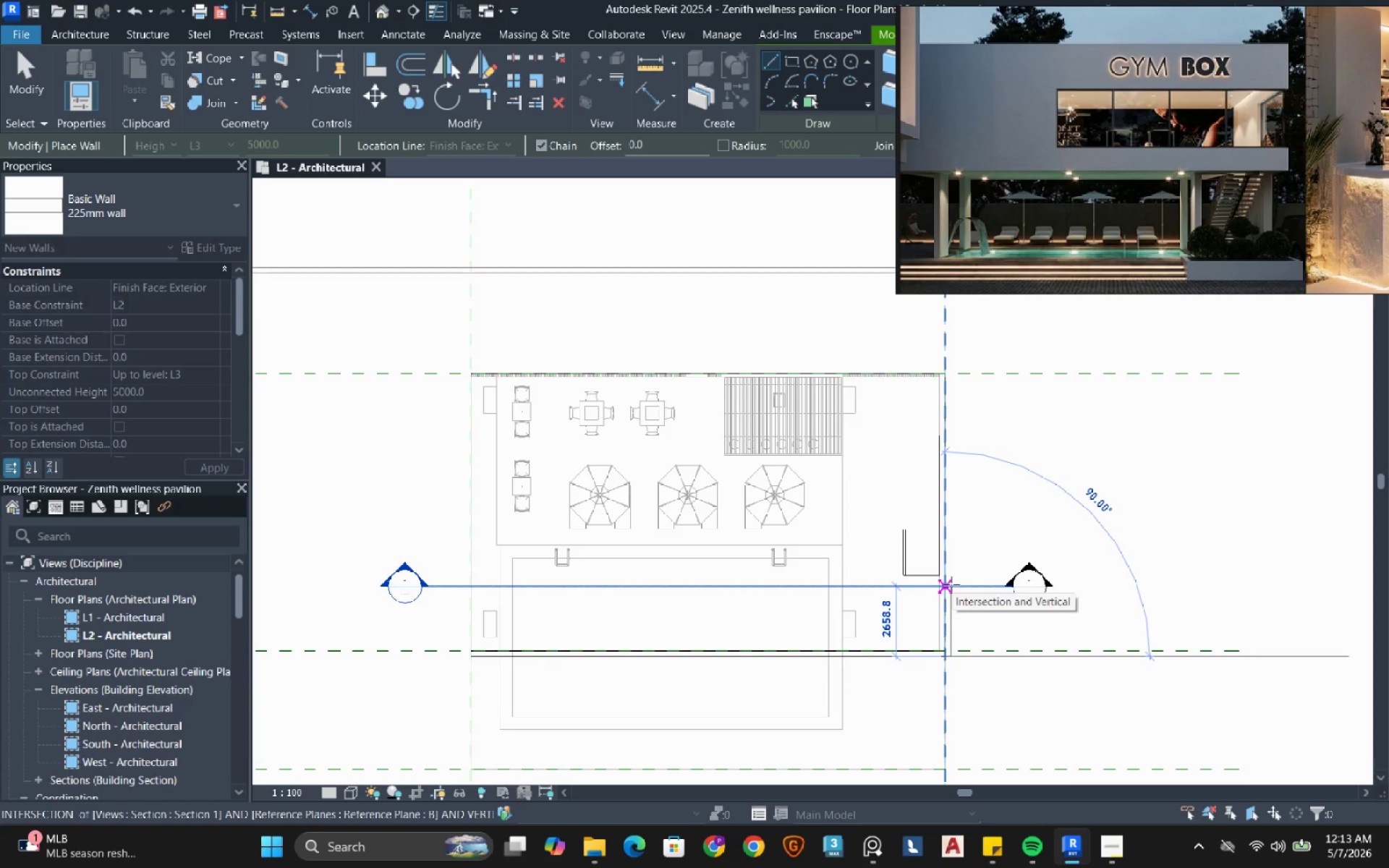 
key(Space)
 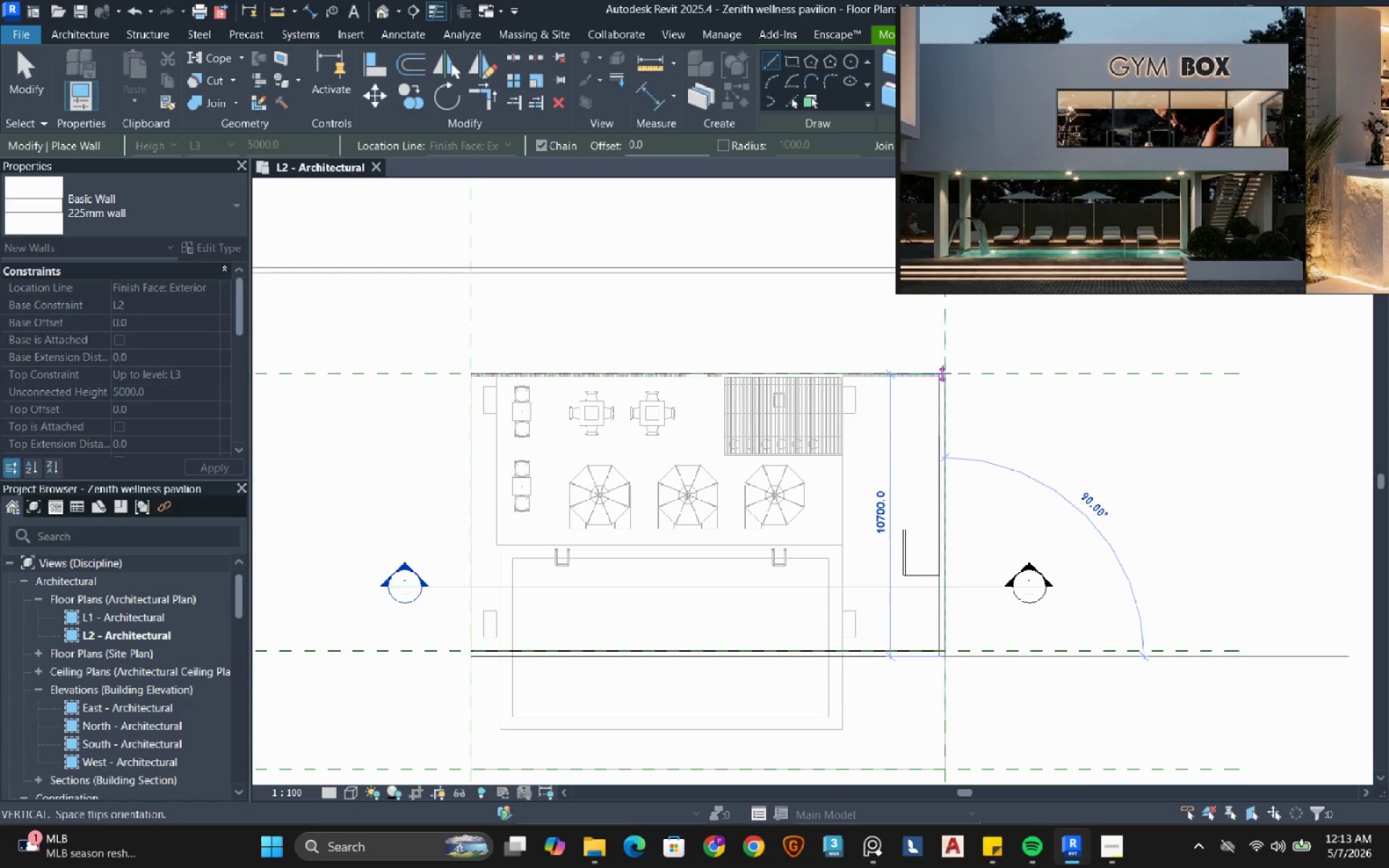 
hold_key(key=ShiftLeft, duration=0.86)
left_click([961, 372])
 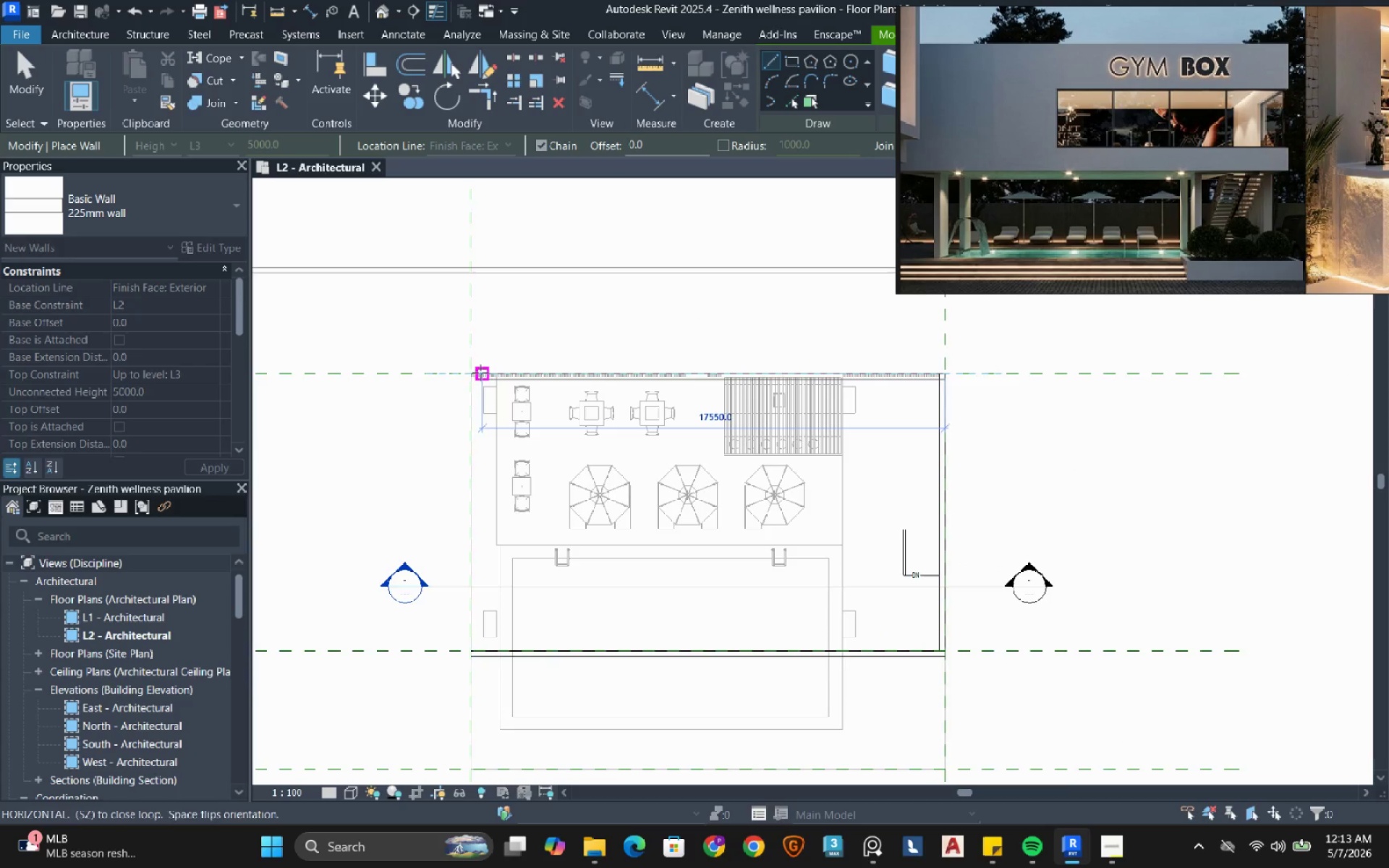 
hold_key(key=ShiftLeft, duration=0.77)
left_click([470, 354])
 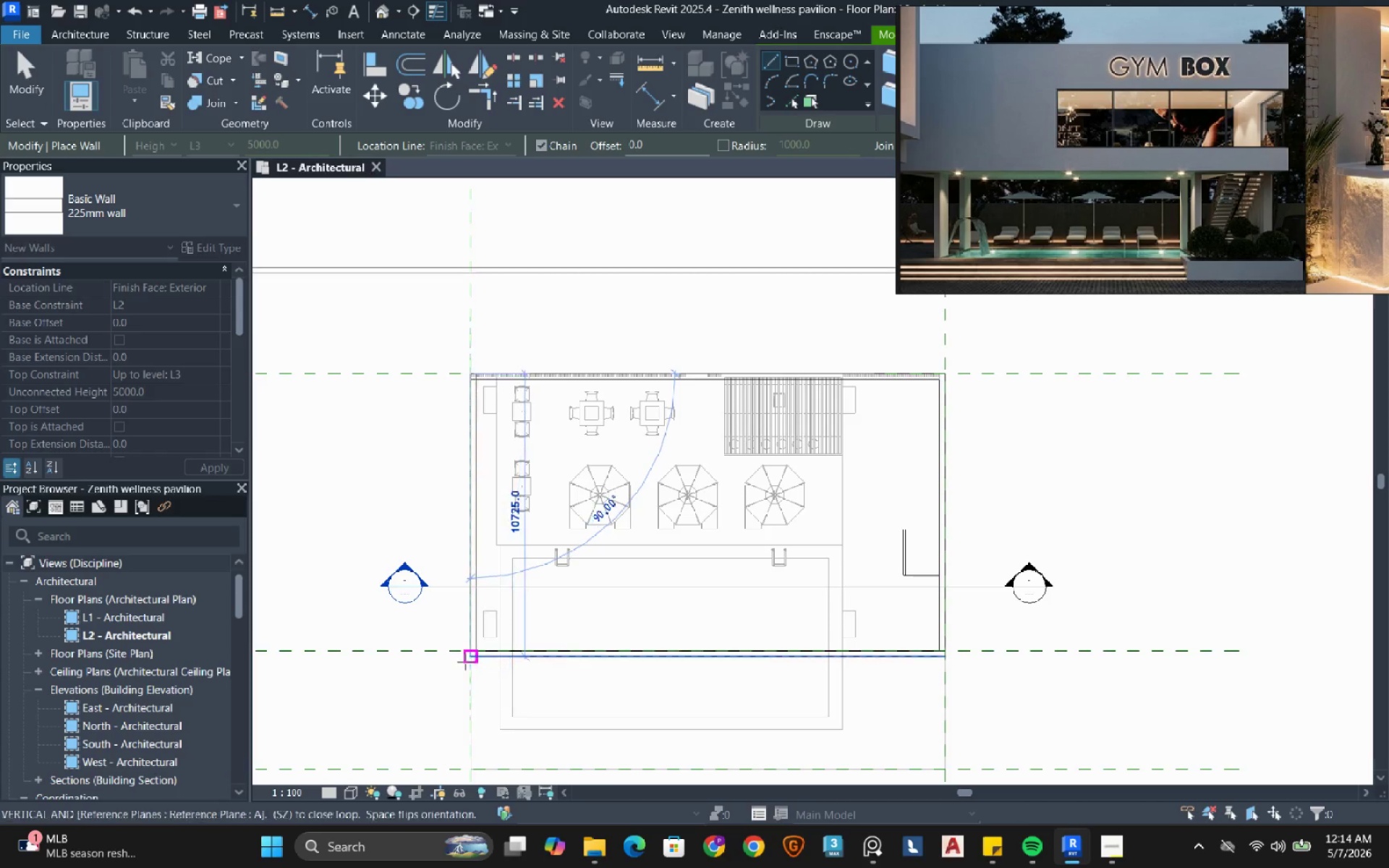 
left_click([468, 658])
 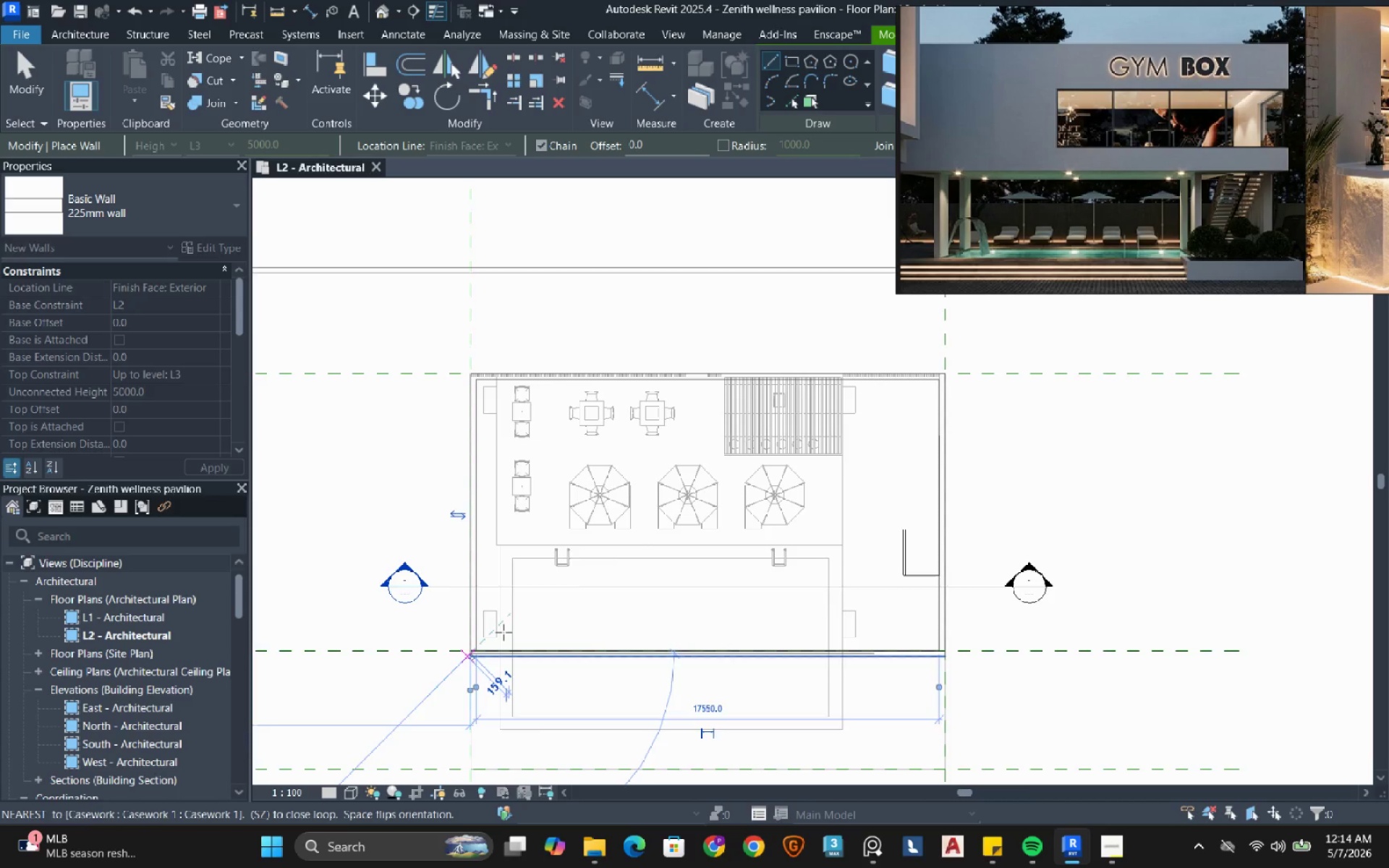 
key(Escape)
 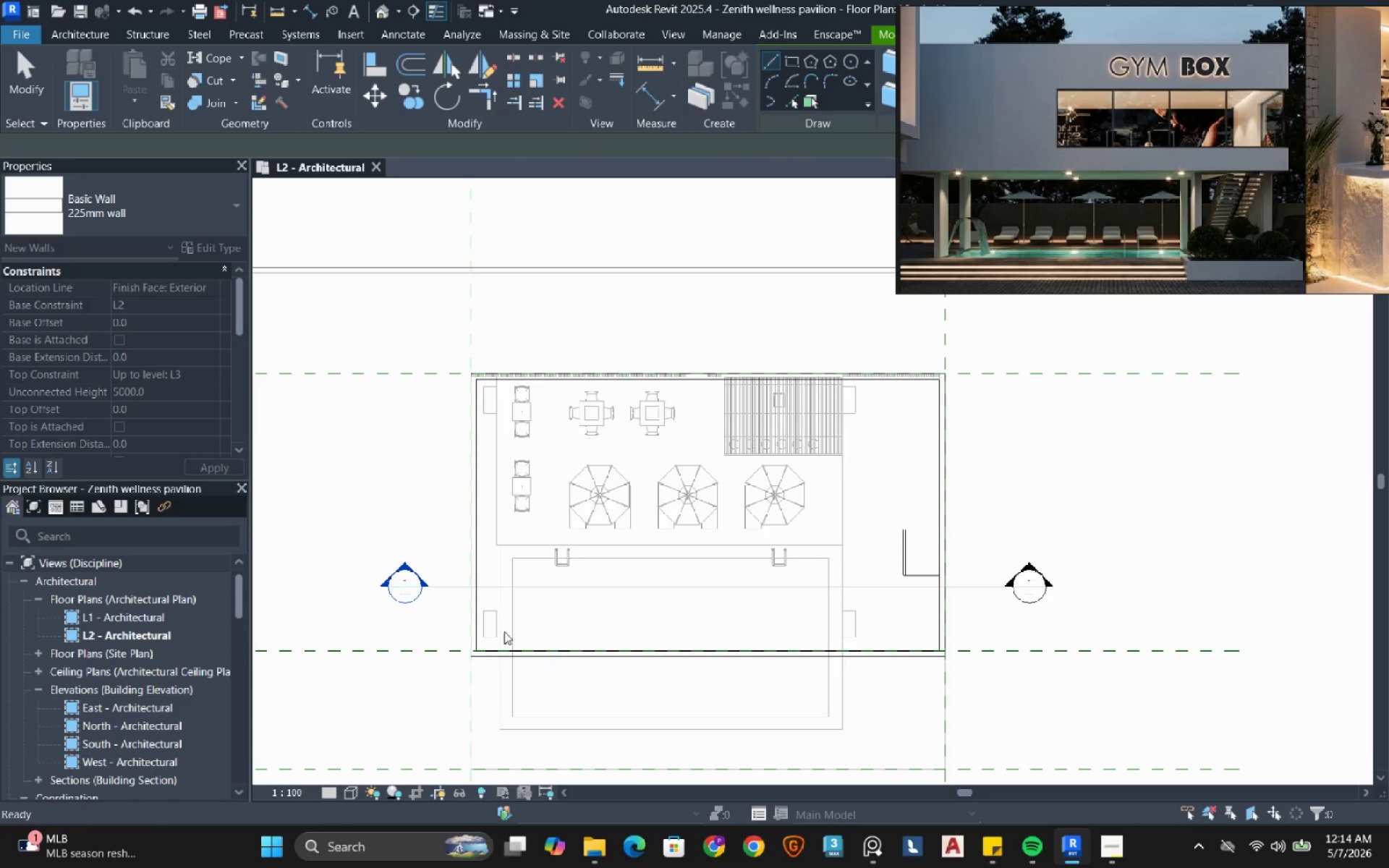 
wait(6.53)
 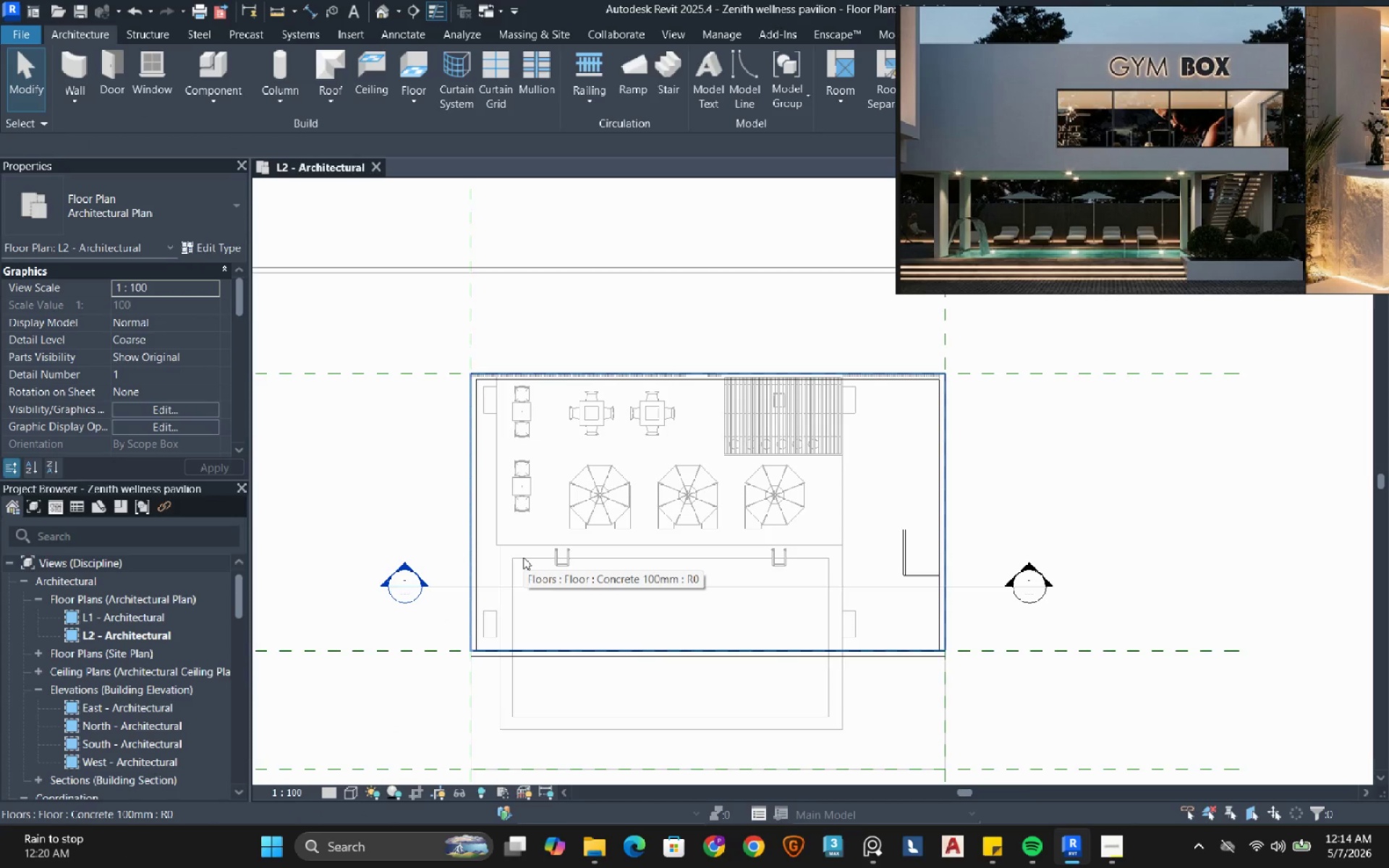 
scroll: coordinate [542, 574], scroll_direction: down, amount: 1.0
 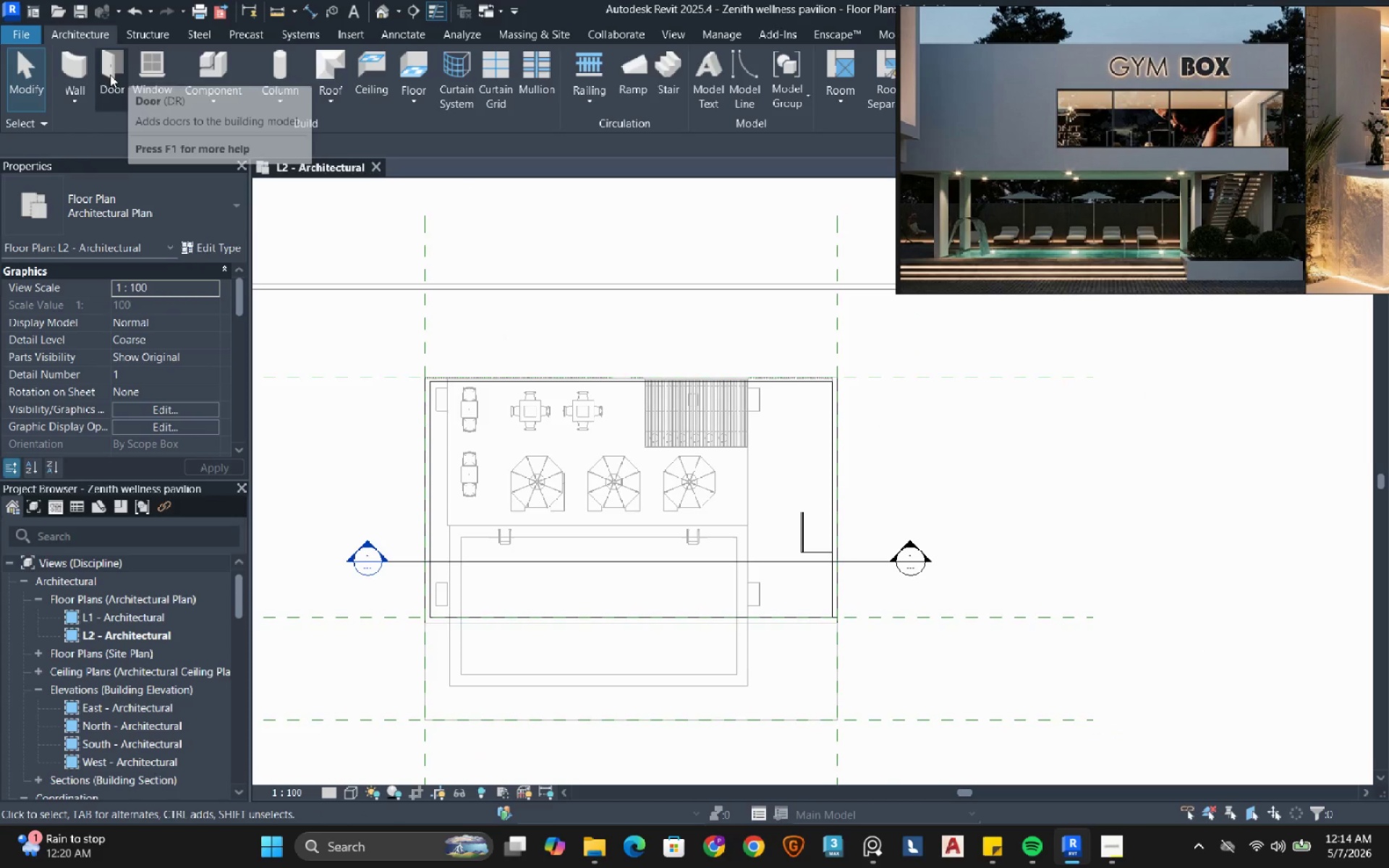 
left_click([68, 69])
 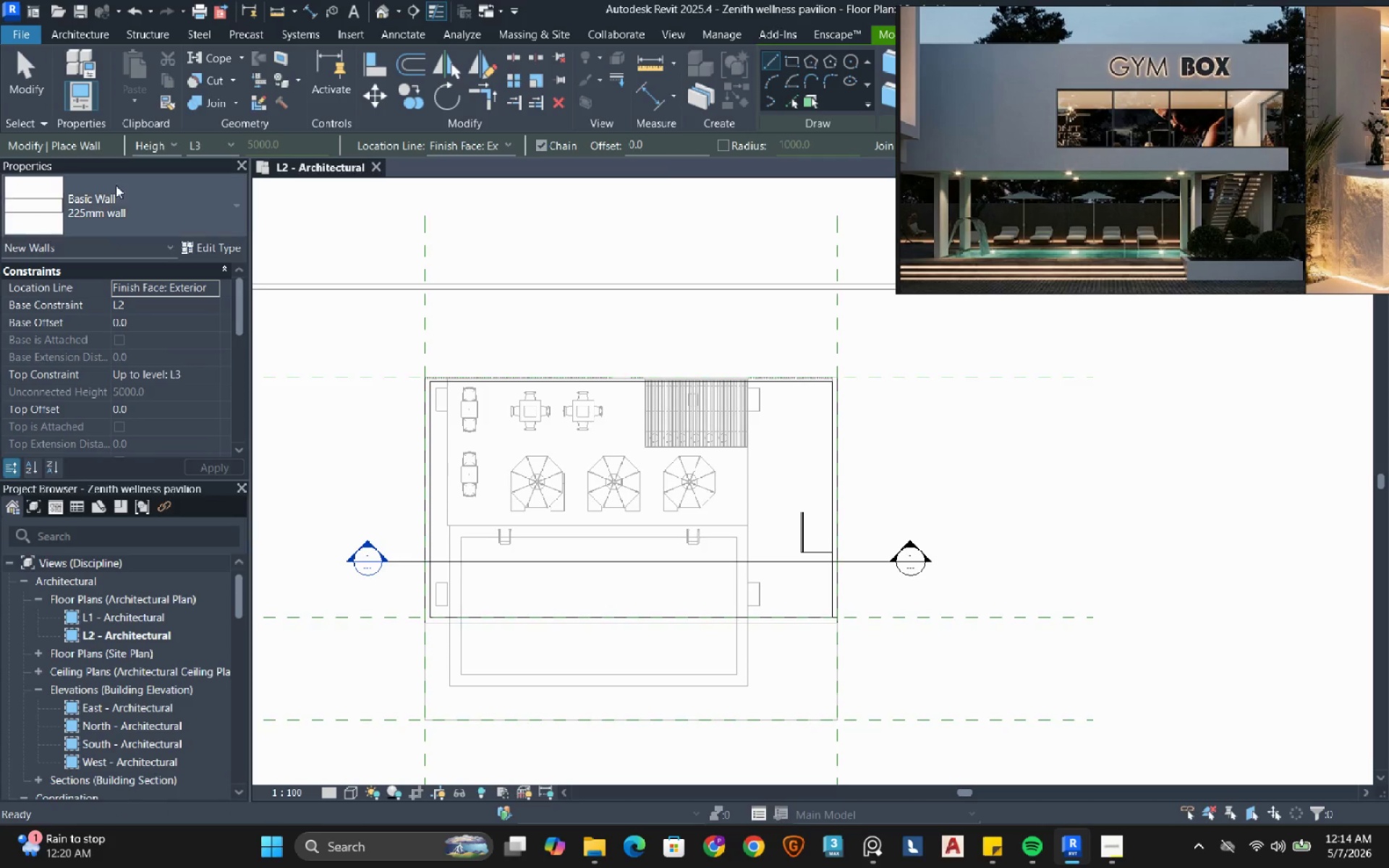 
left_click([121, 200])
 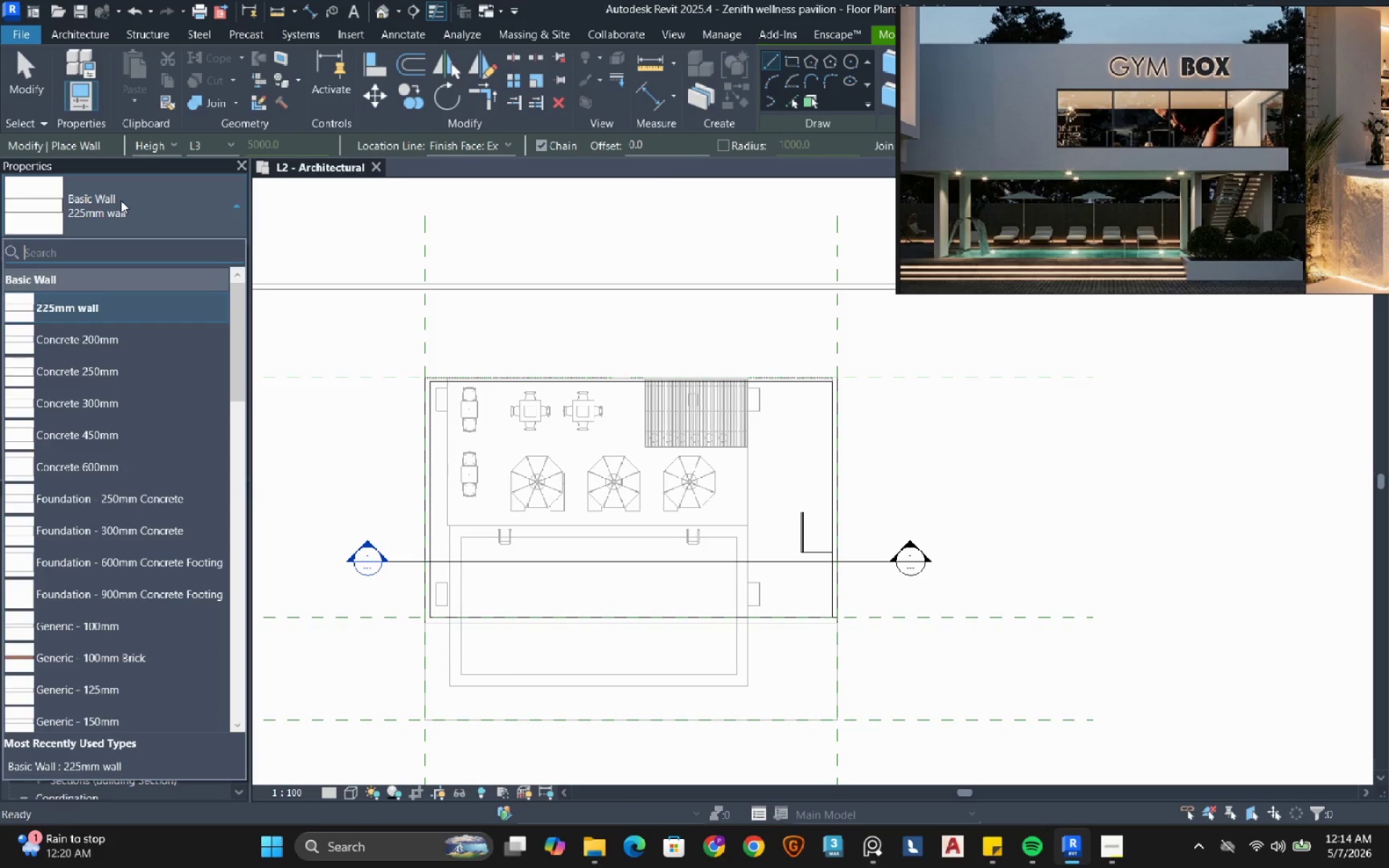 
scroll: coordinate [118, 418], scroll_direction: down, amount: 15.0
 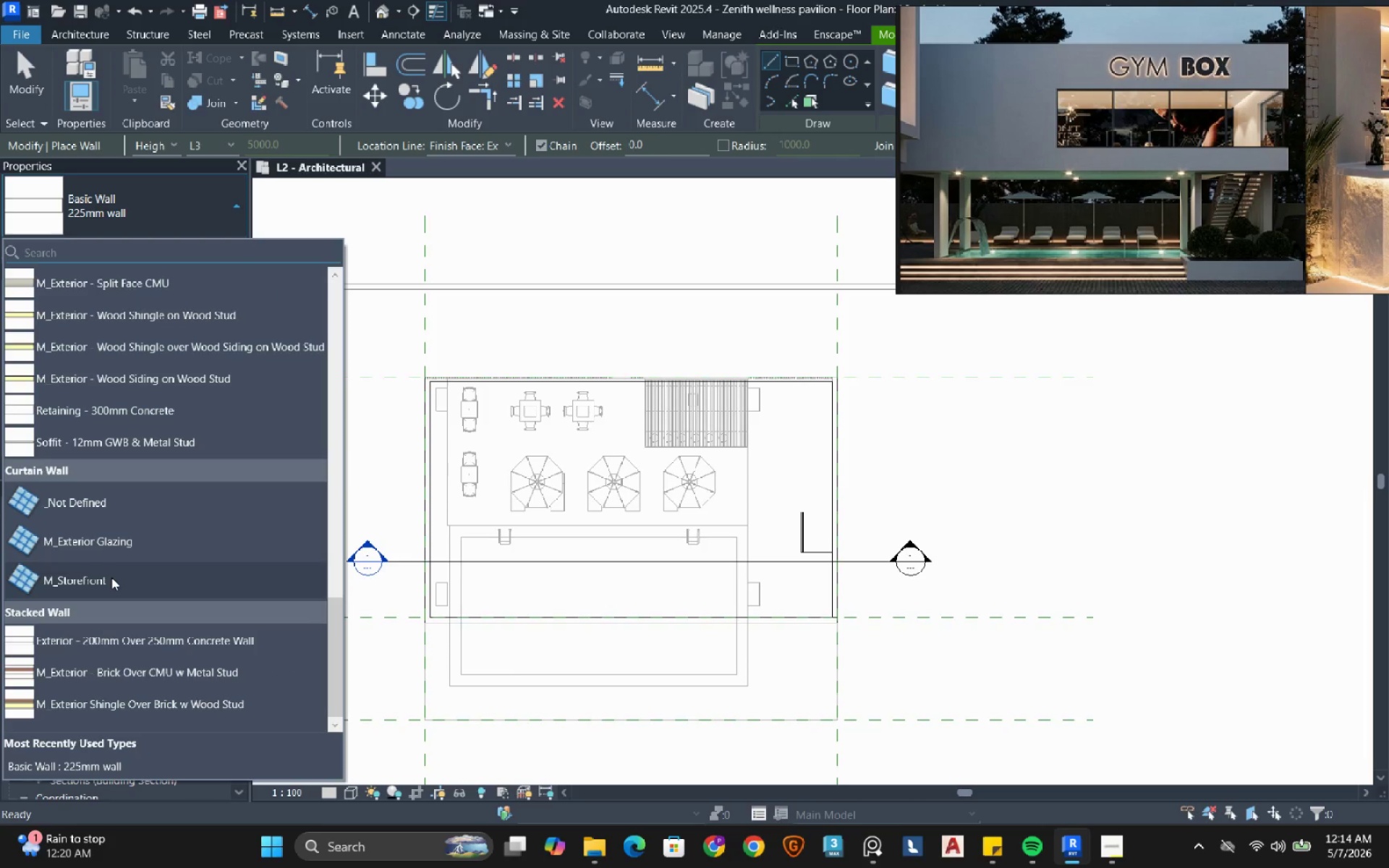 
left_click([111, 577])
 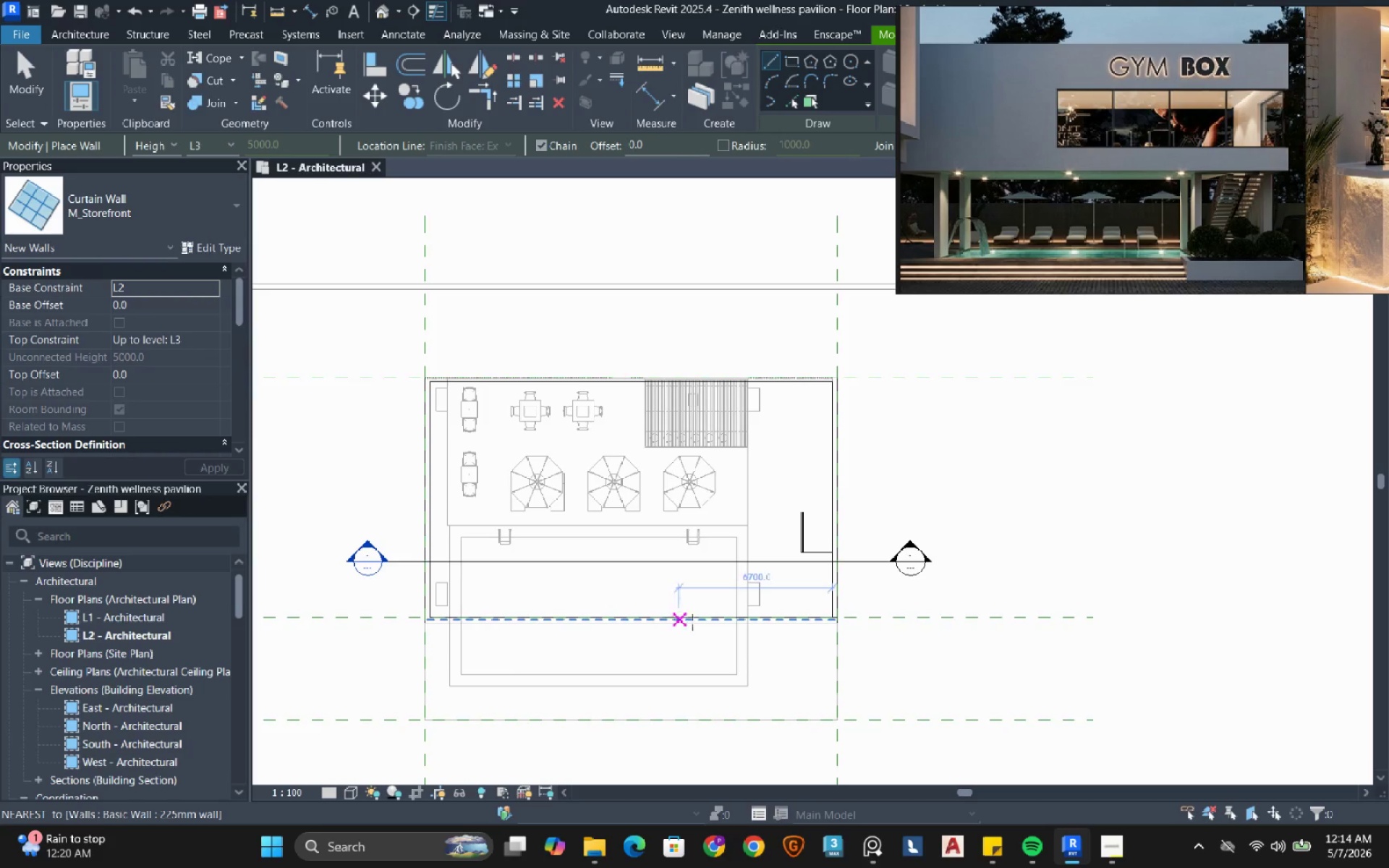 
scroll: coordinate [710, 625], scroll_direction: up, amount: 5.0
 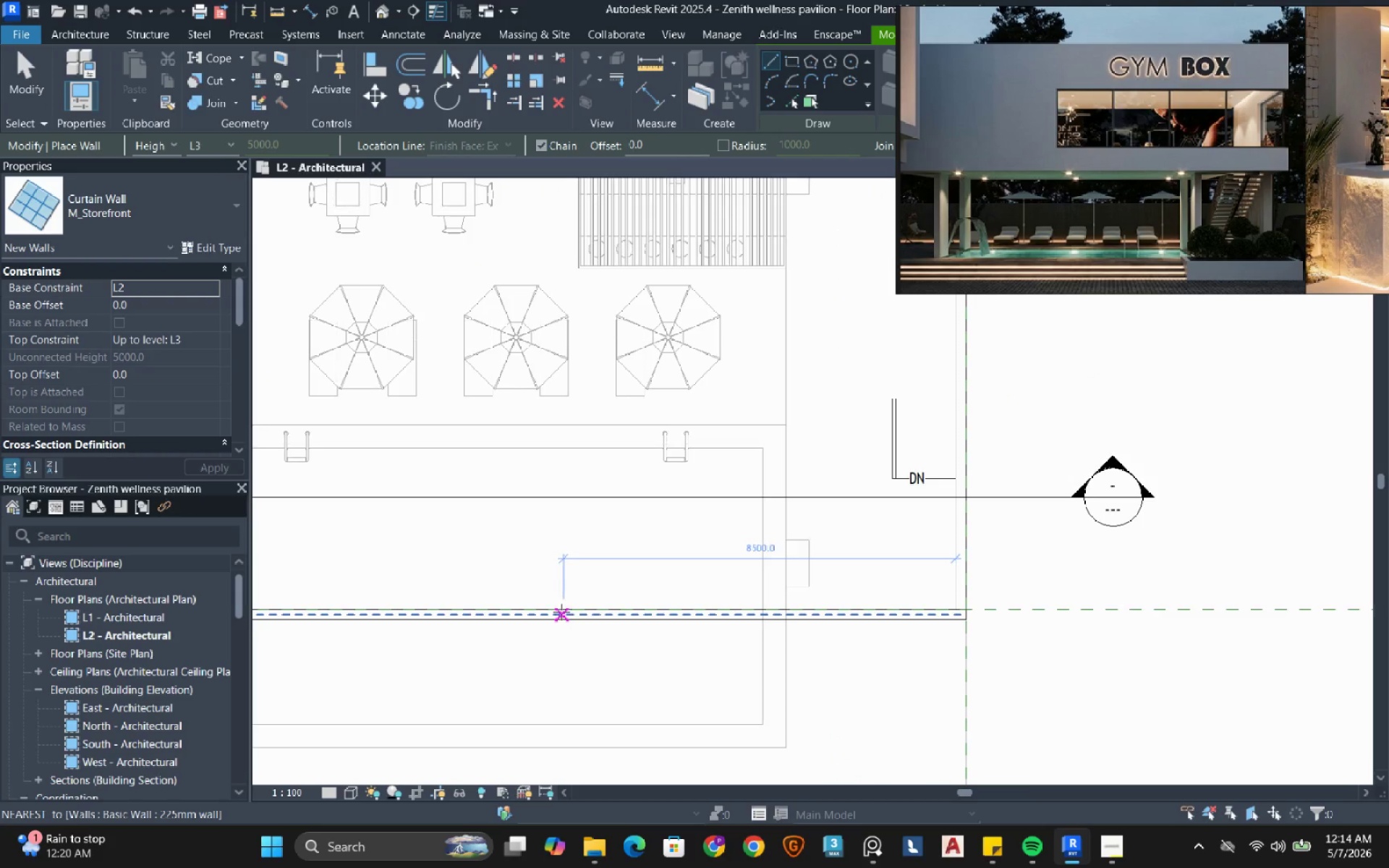 
scroll: coordinate [527, 608], scroll_direction: down, amount: 3.0
 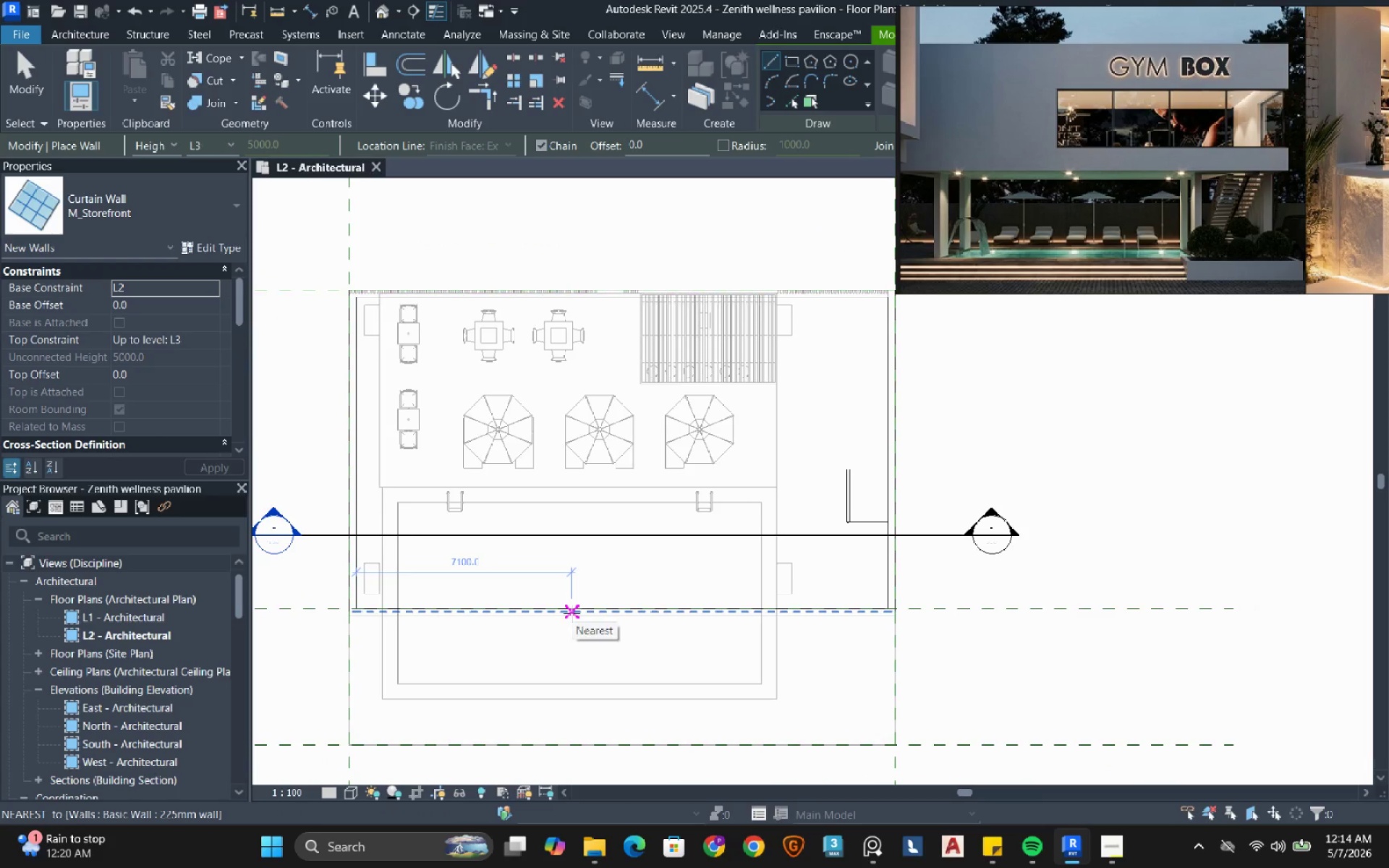 
wait(7.25)
 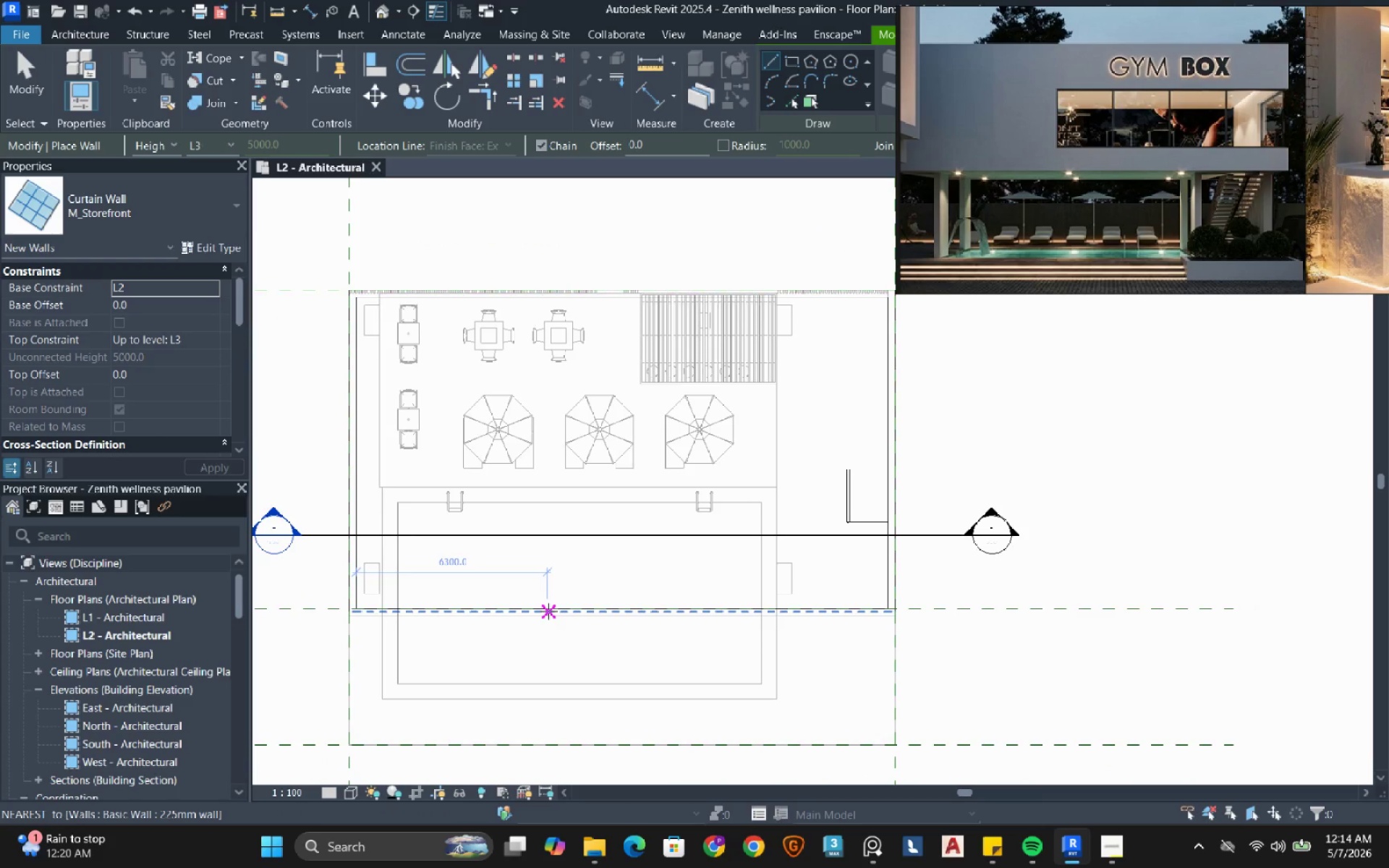 
left_click([574, 613])
 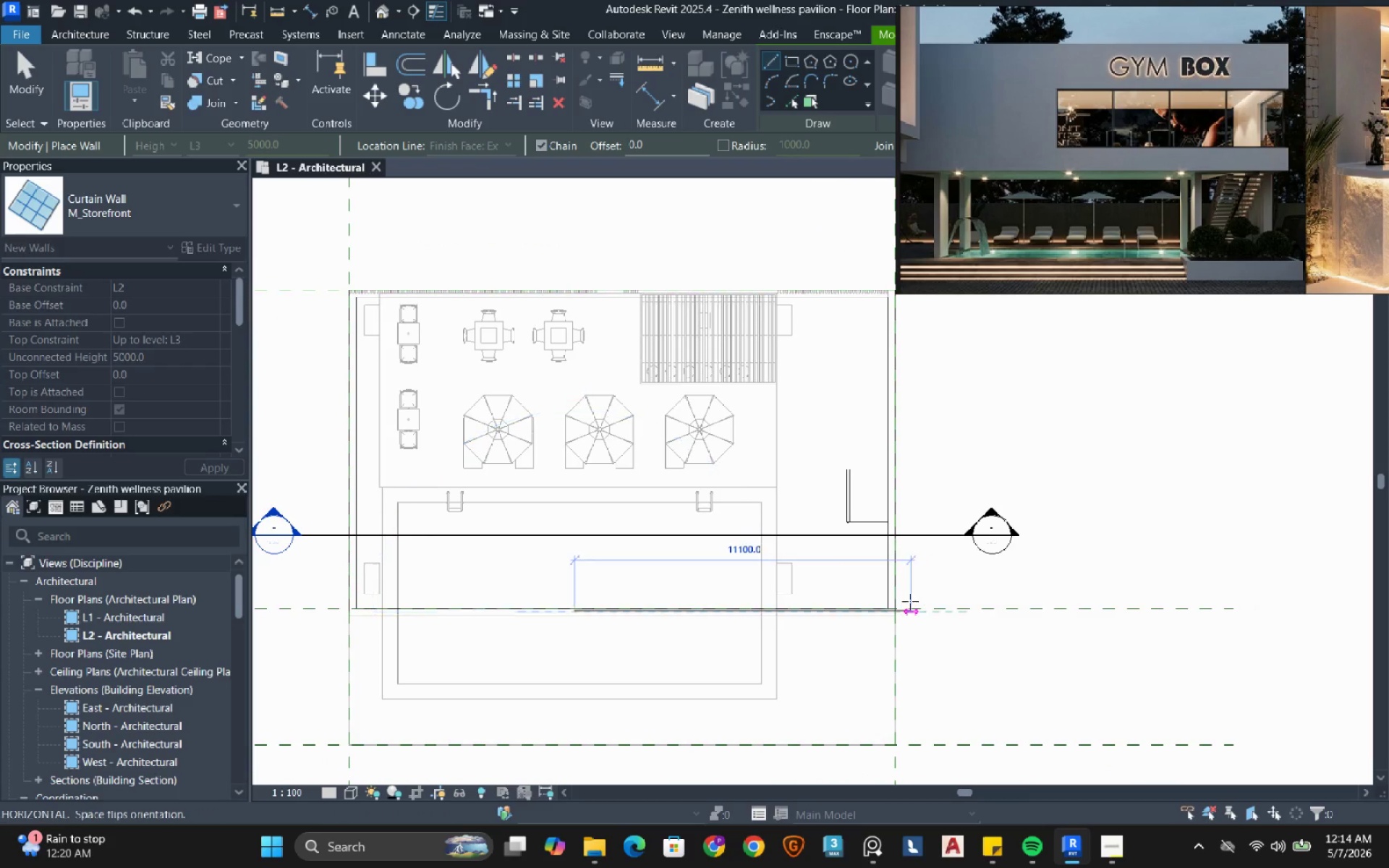 
scroll: coordinate [899, 603], scroll_direction: up, amount: 5.0
 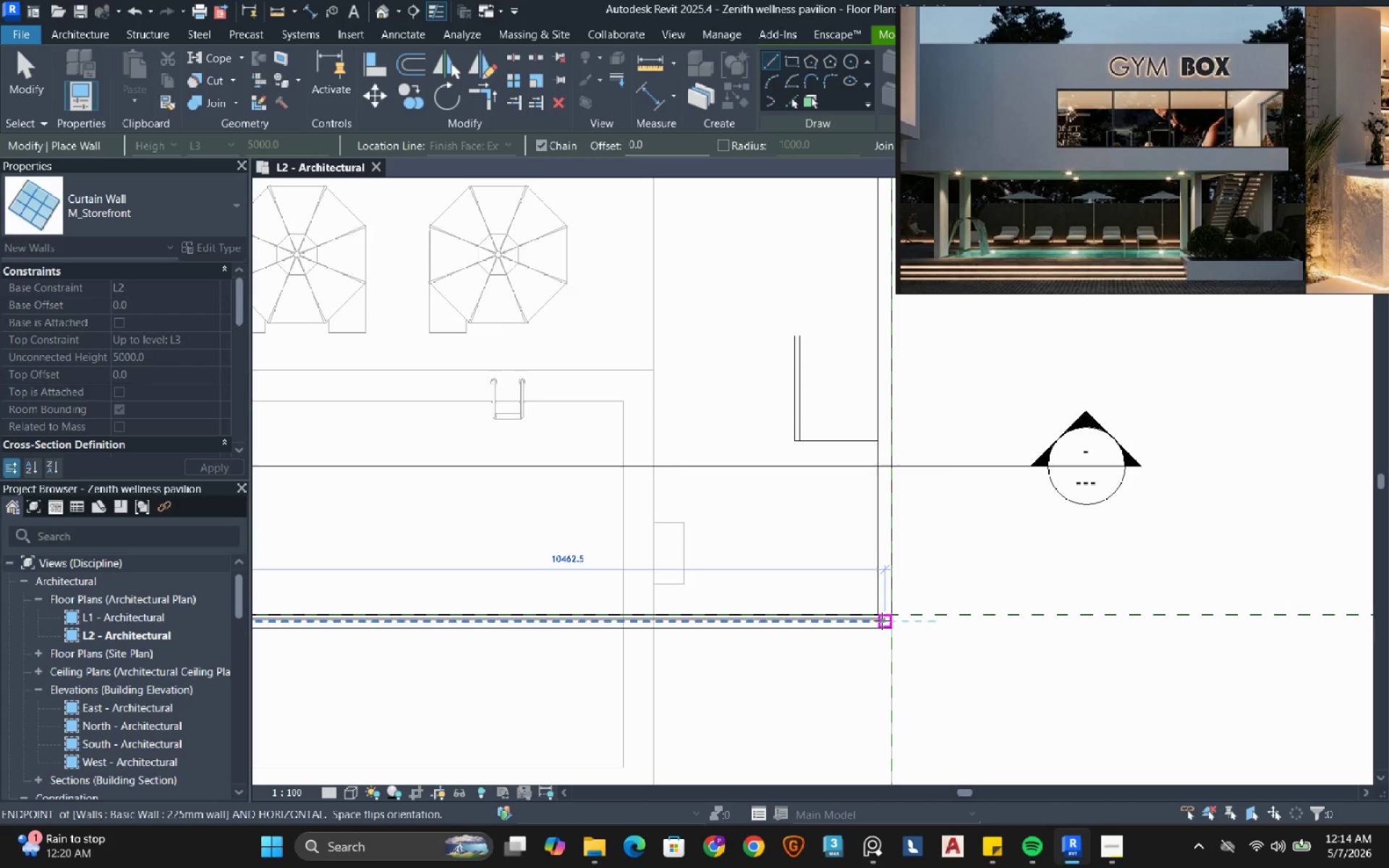 
left_click([883, 621])
 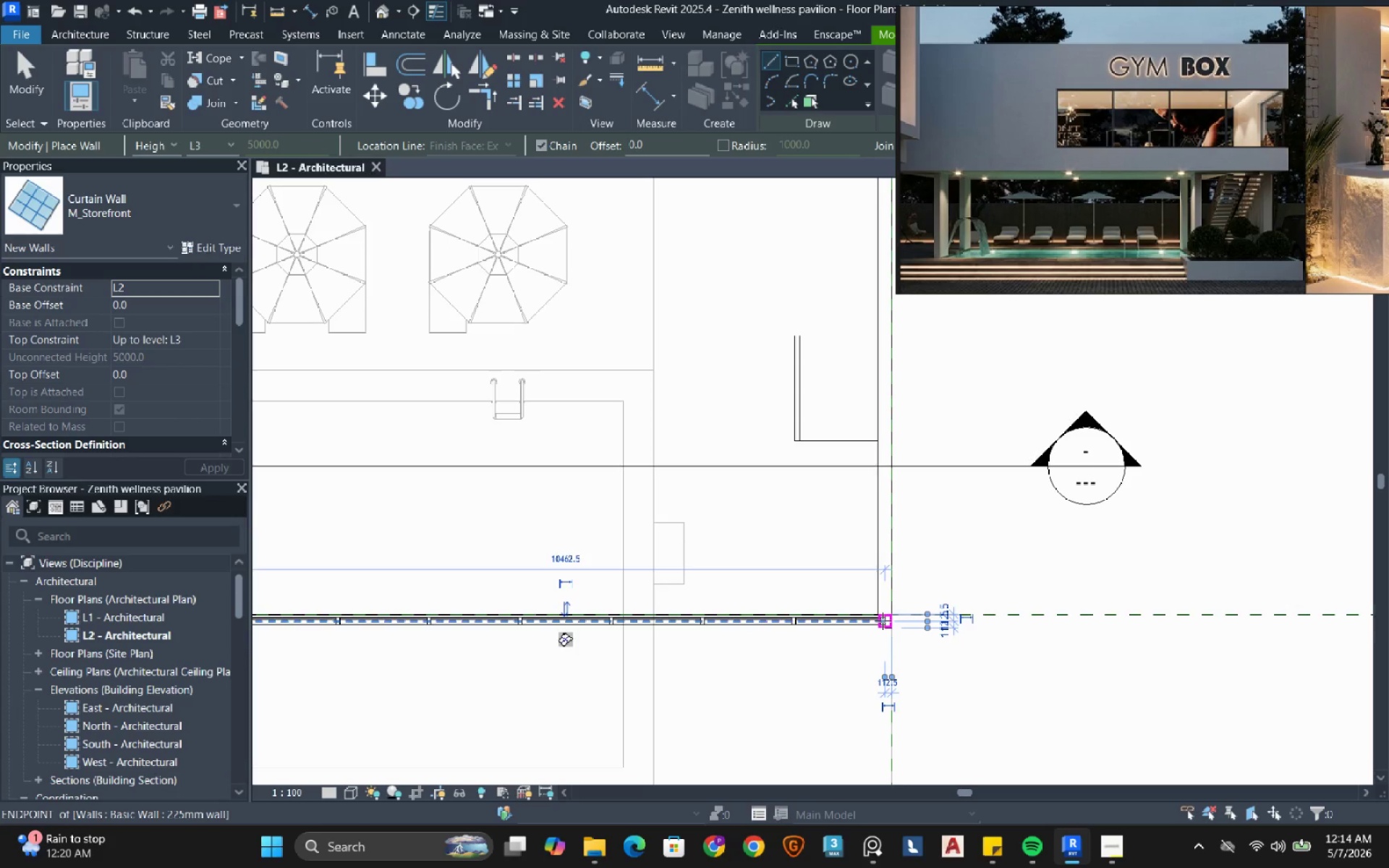 
left_click([883, 621])
 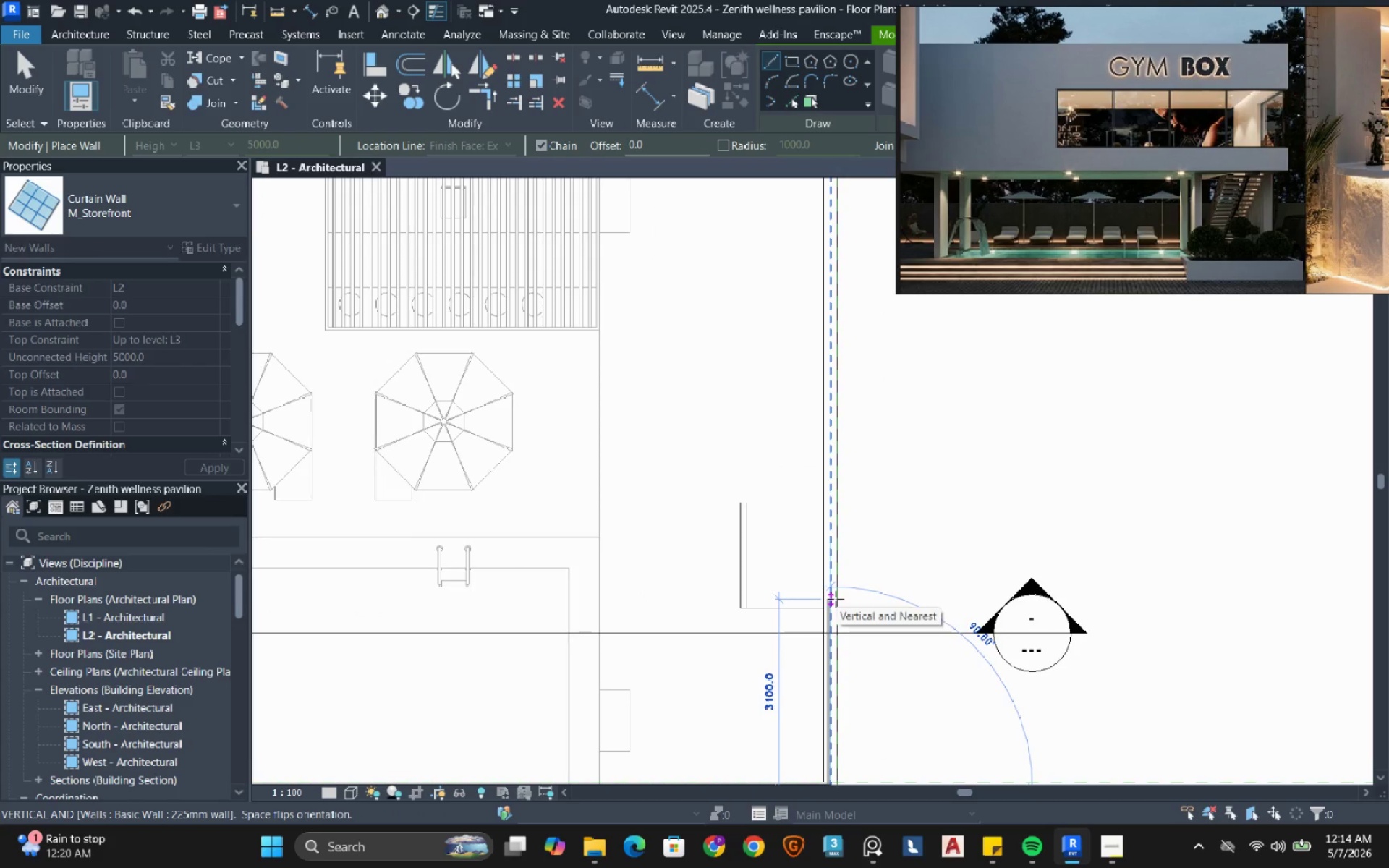 
scroll: coordinate [834, 612], scroll_direction: up, amount: 2.0
 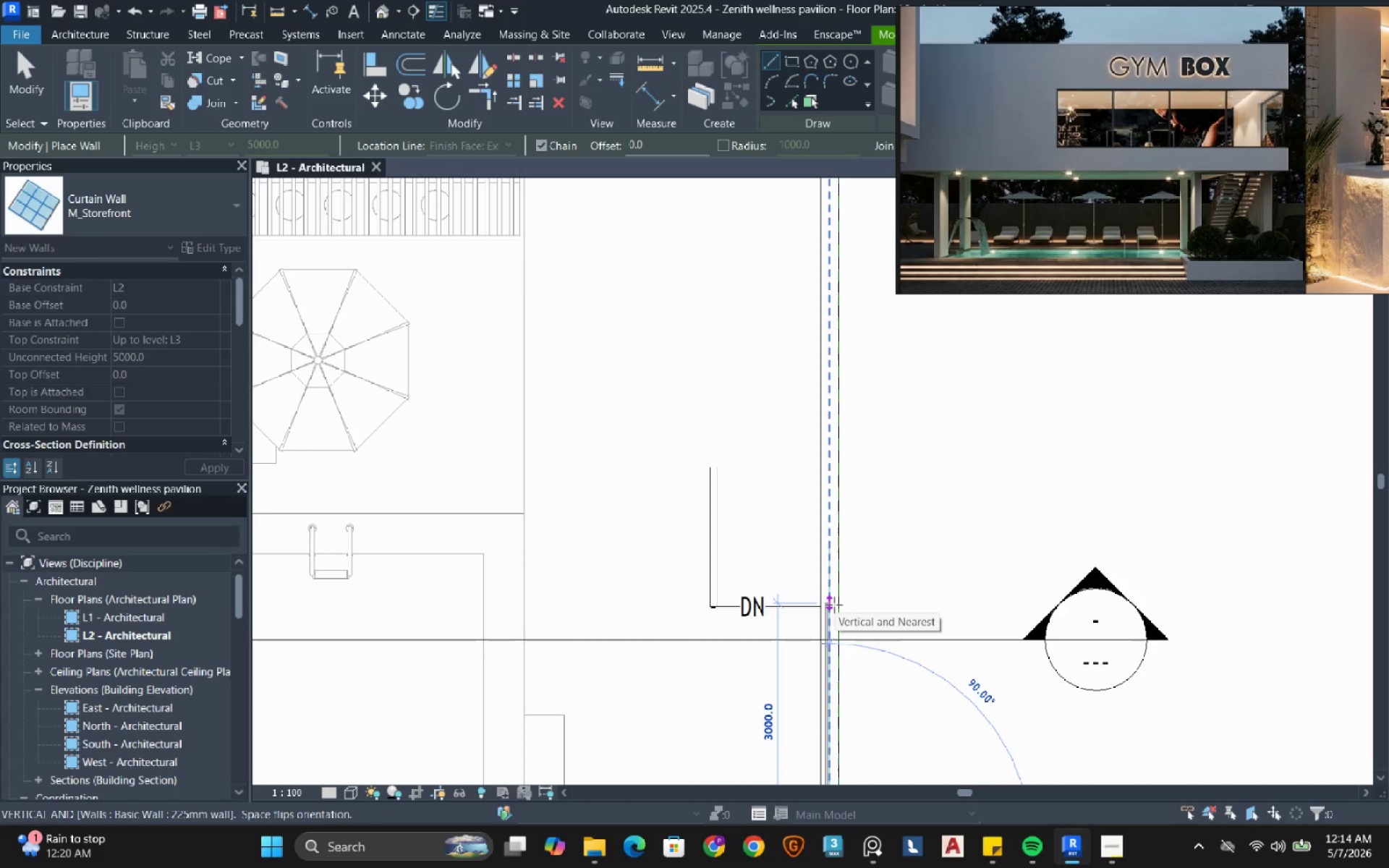 
left_click([834, 605])
 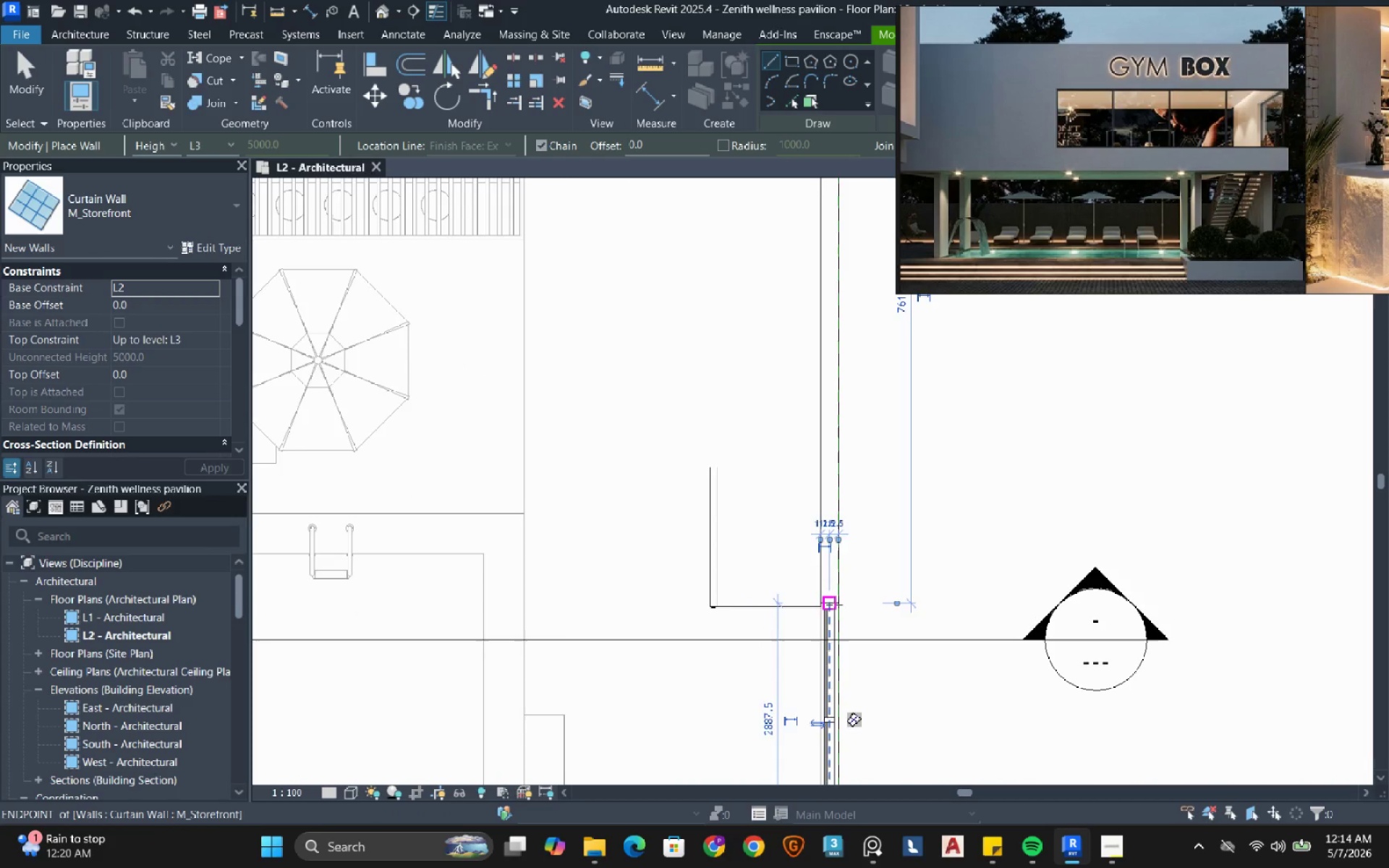 
key(Escape)
 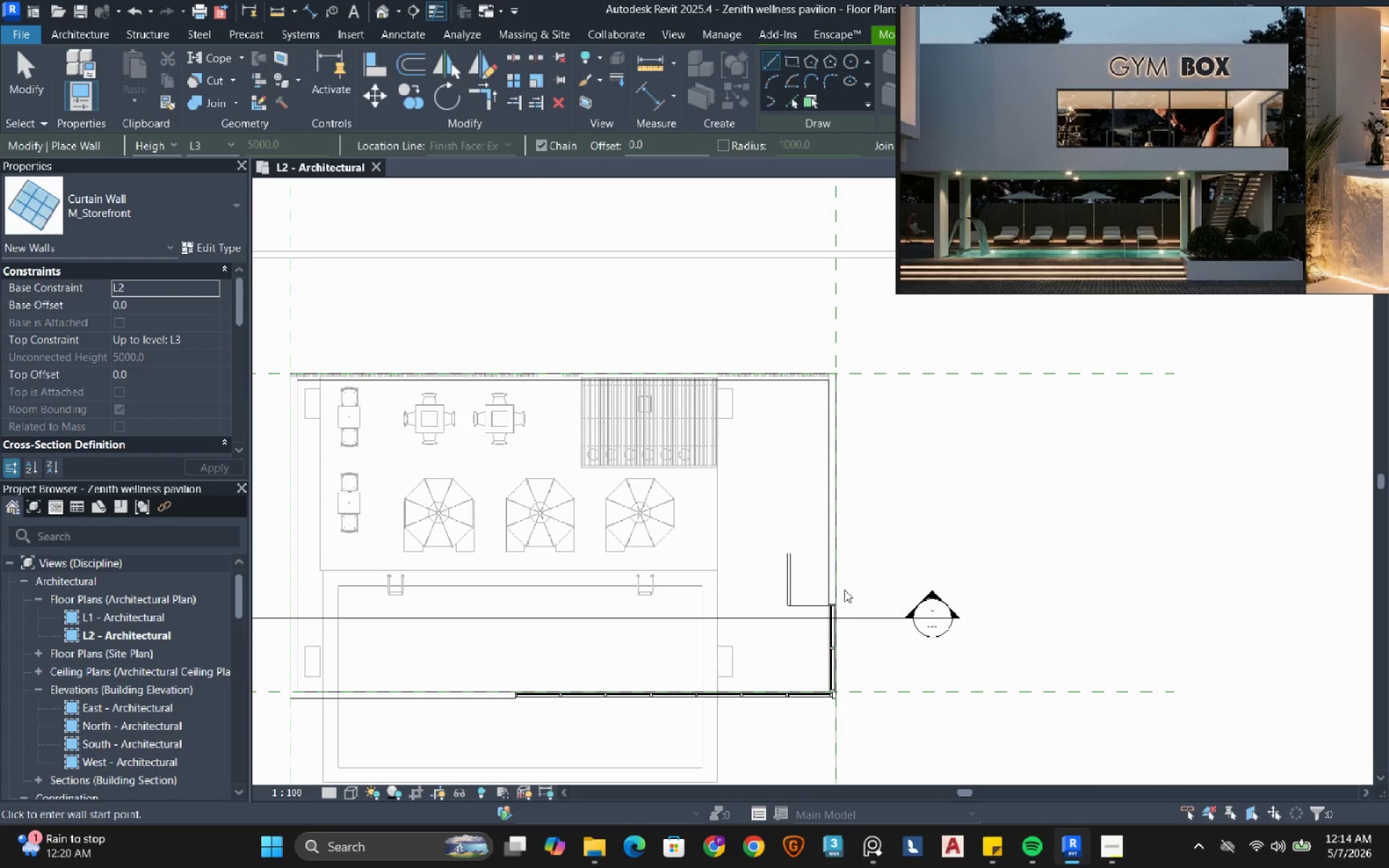 
key(Escape)
 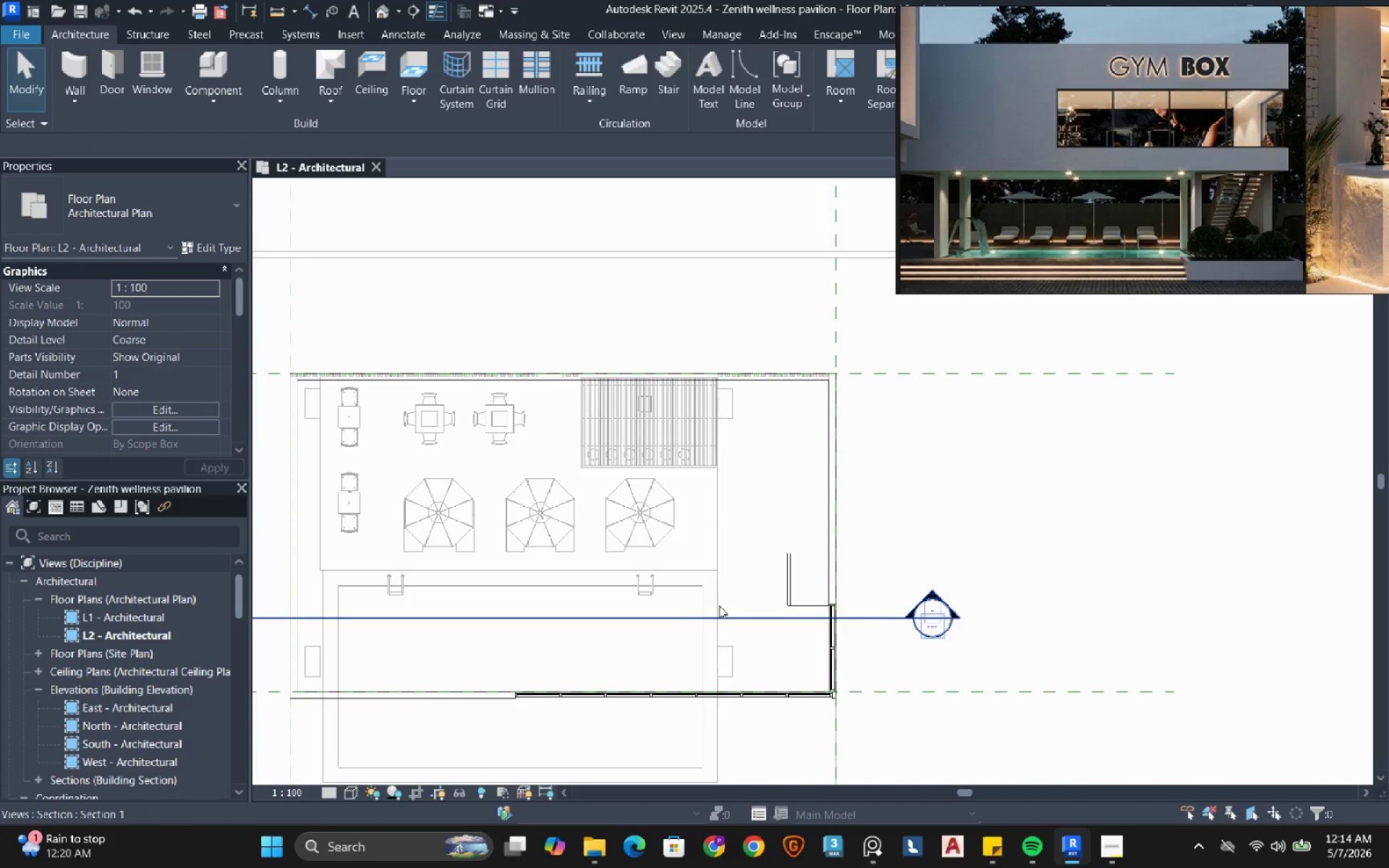 
scroll: coordinate [834, 605], scroll_direction: down, amount: 7.0
 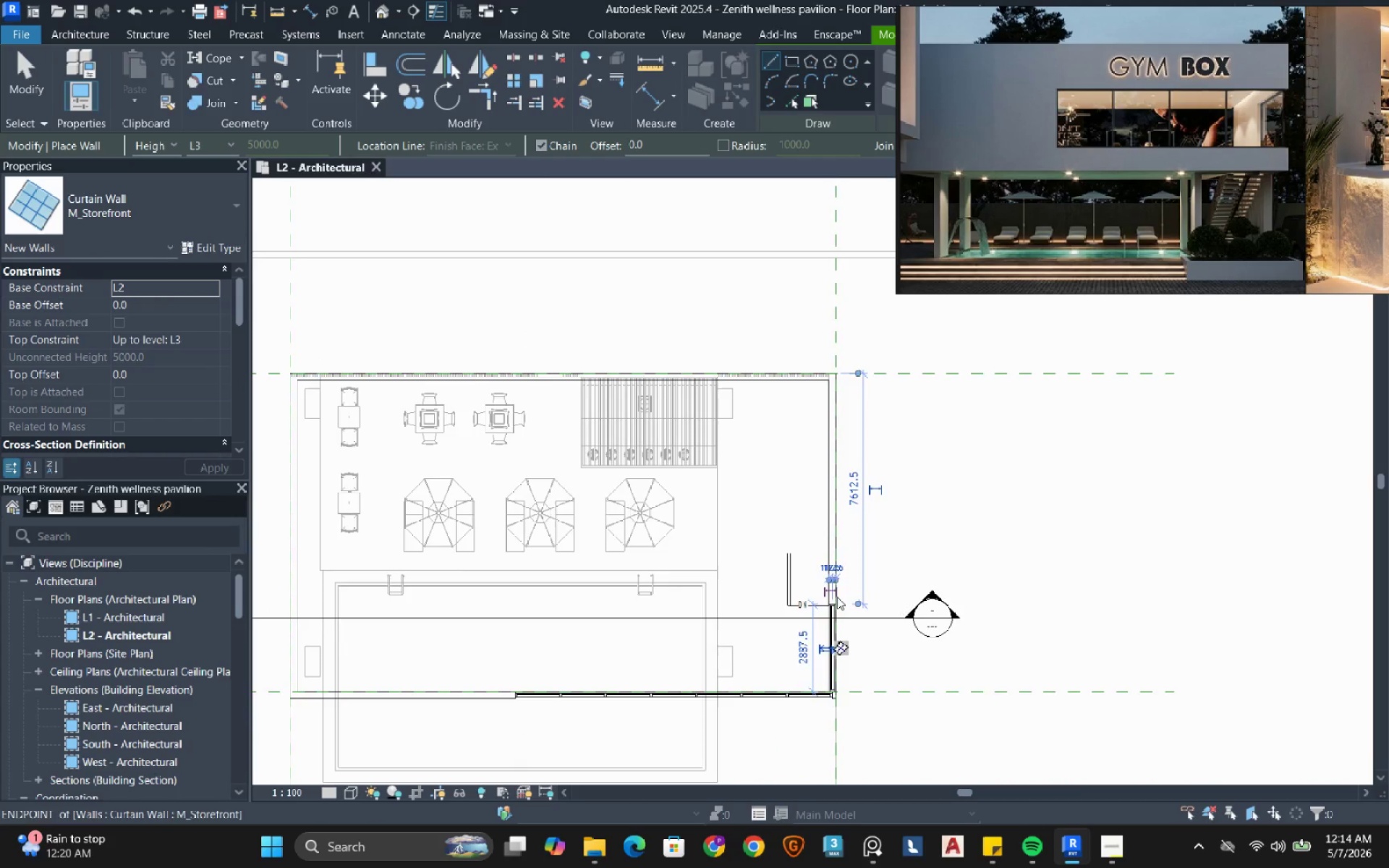 
left_click([731, 596])
 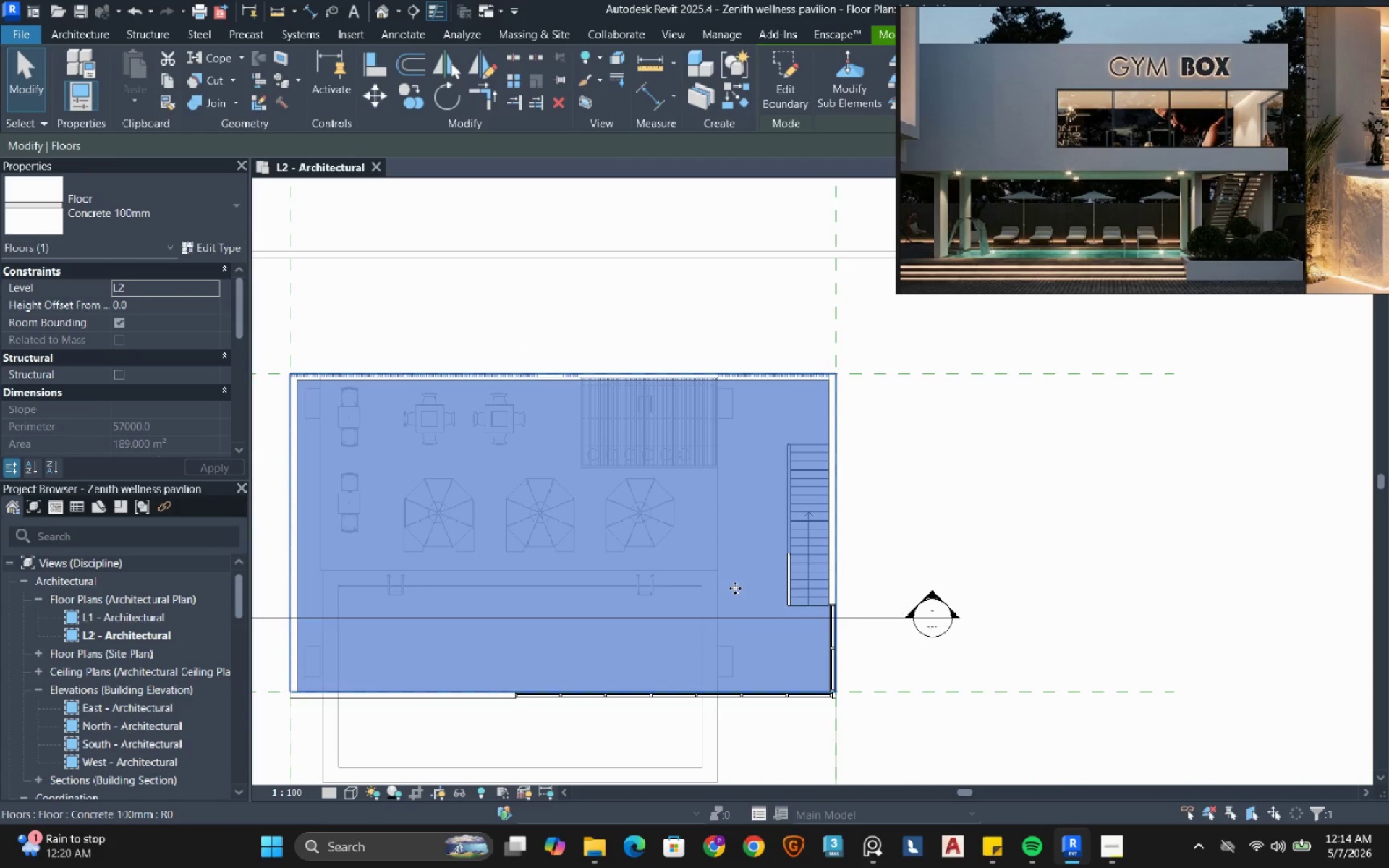 
double_click([735, 588])
 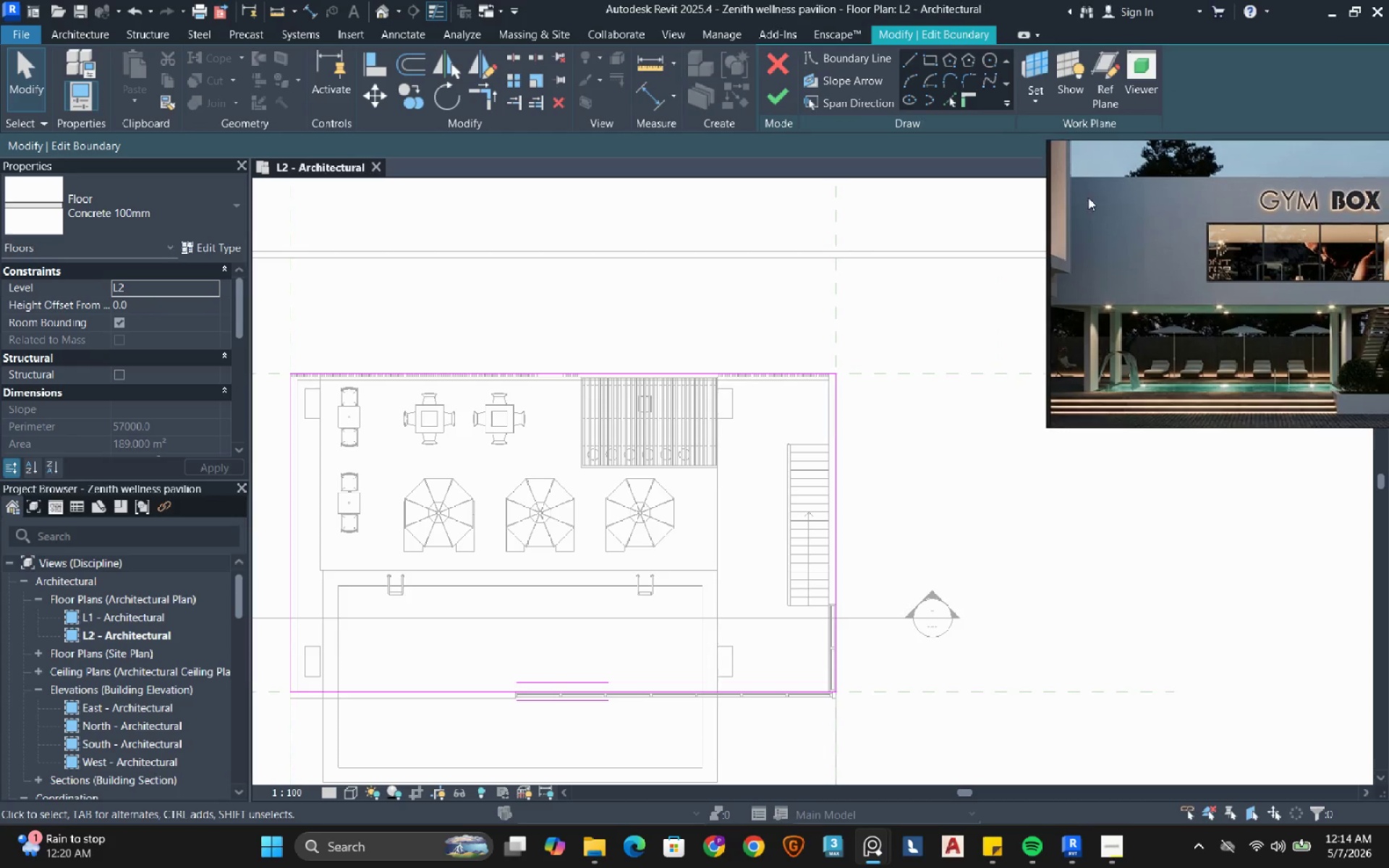 
left_click([934, 60])
 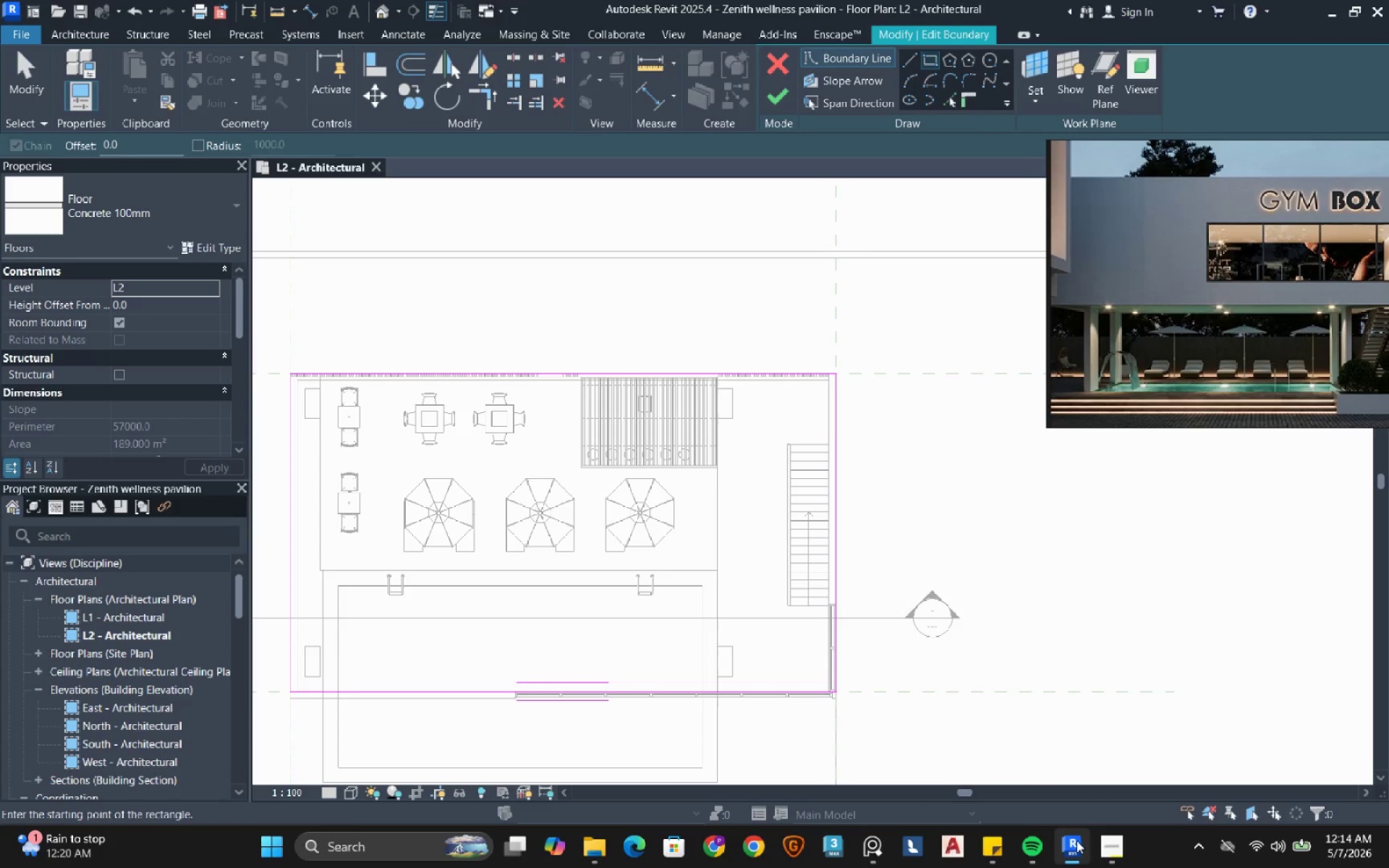 
left_click([1105, 853])